 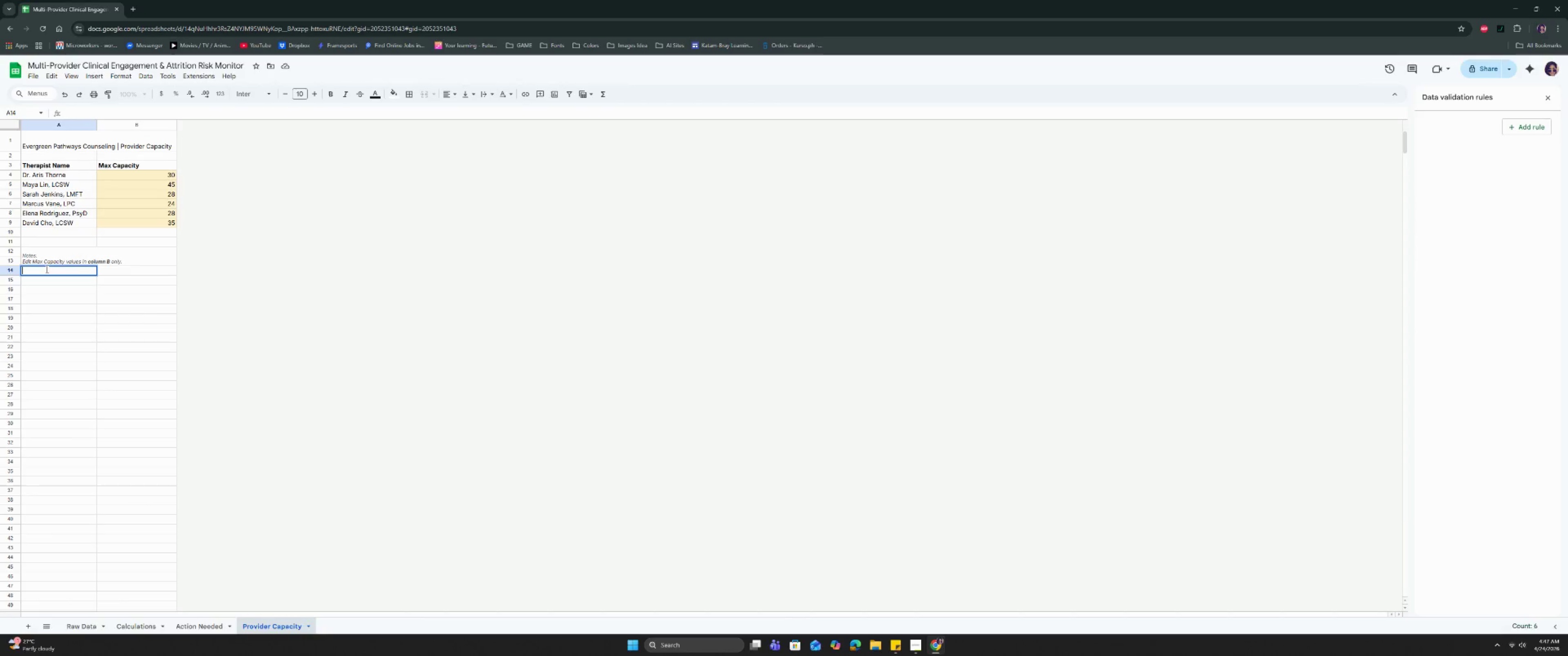 
double_click([84, 255])
 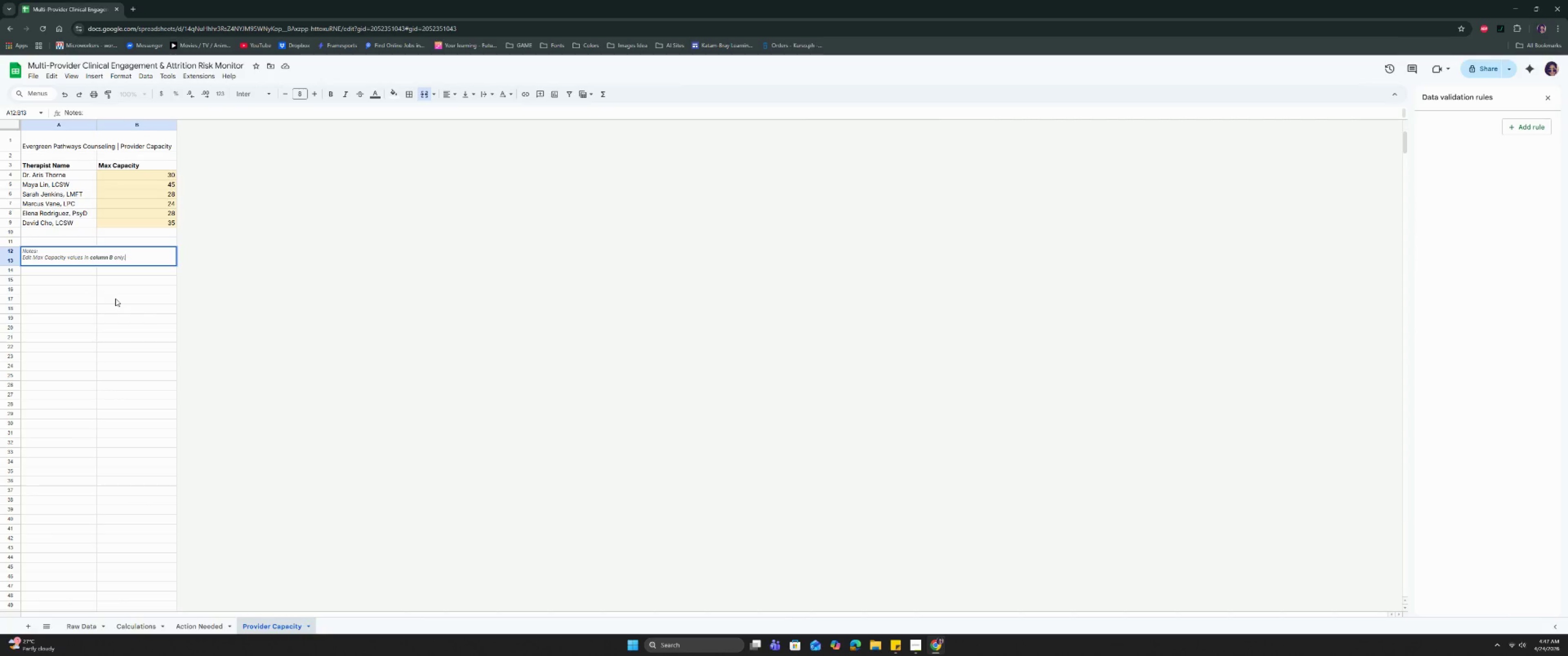 
hold_key(key=ArrowLeft, duration=1.53)
 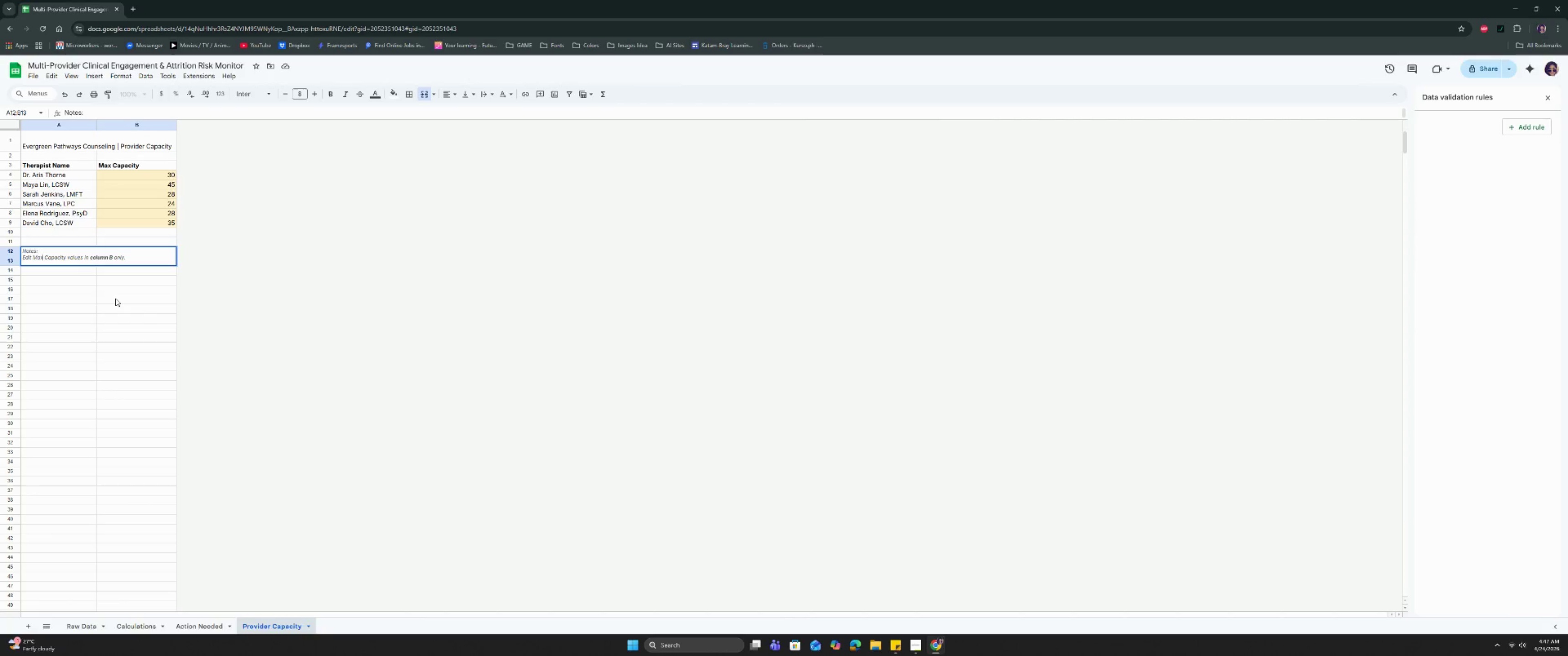 
key(ArrowLeft)
 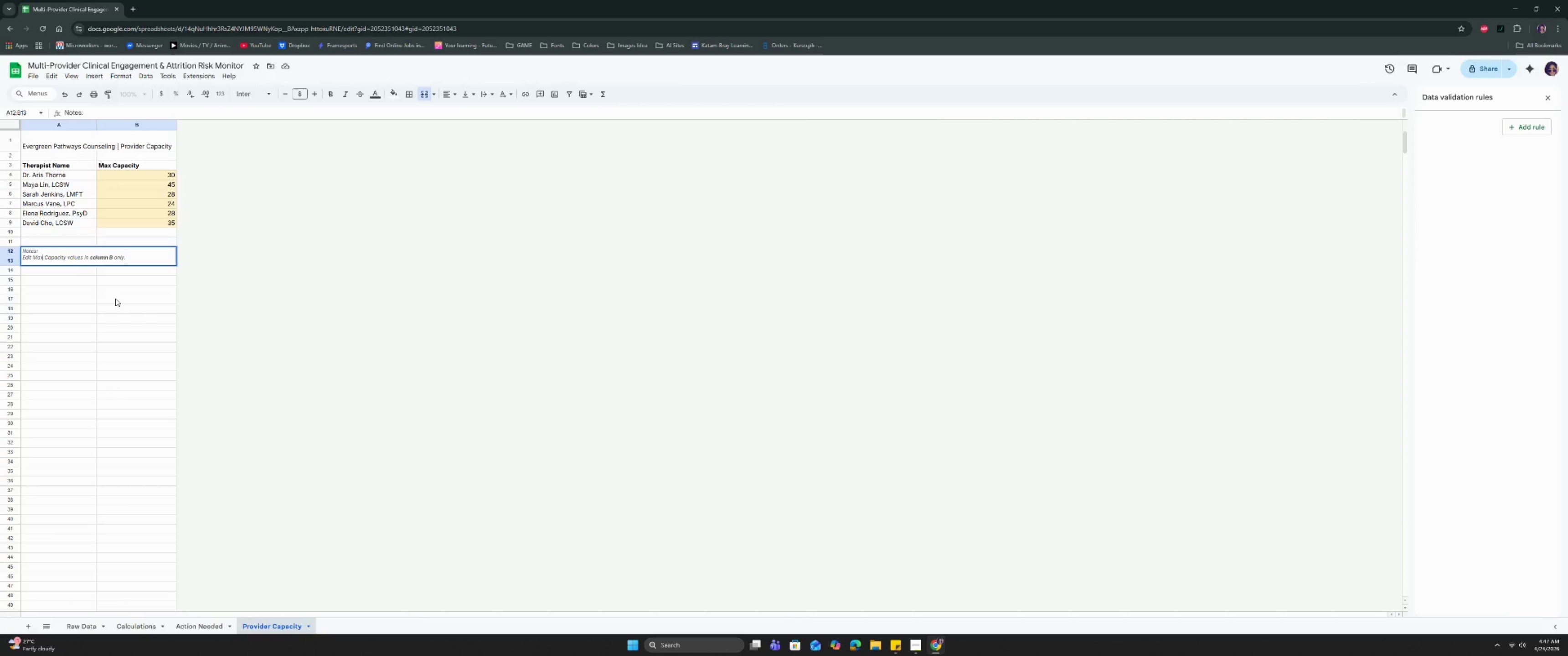 
key(ArrowLeft)
 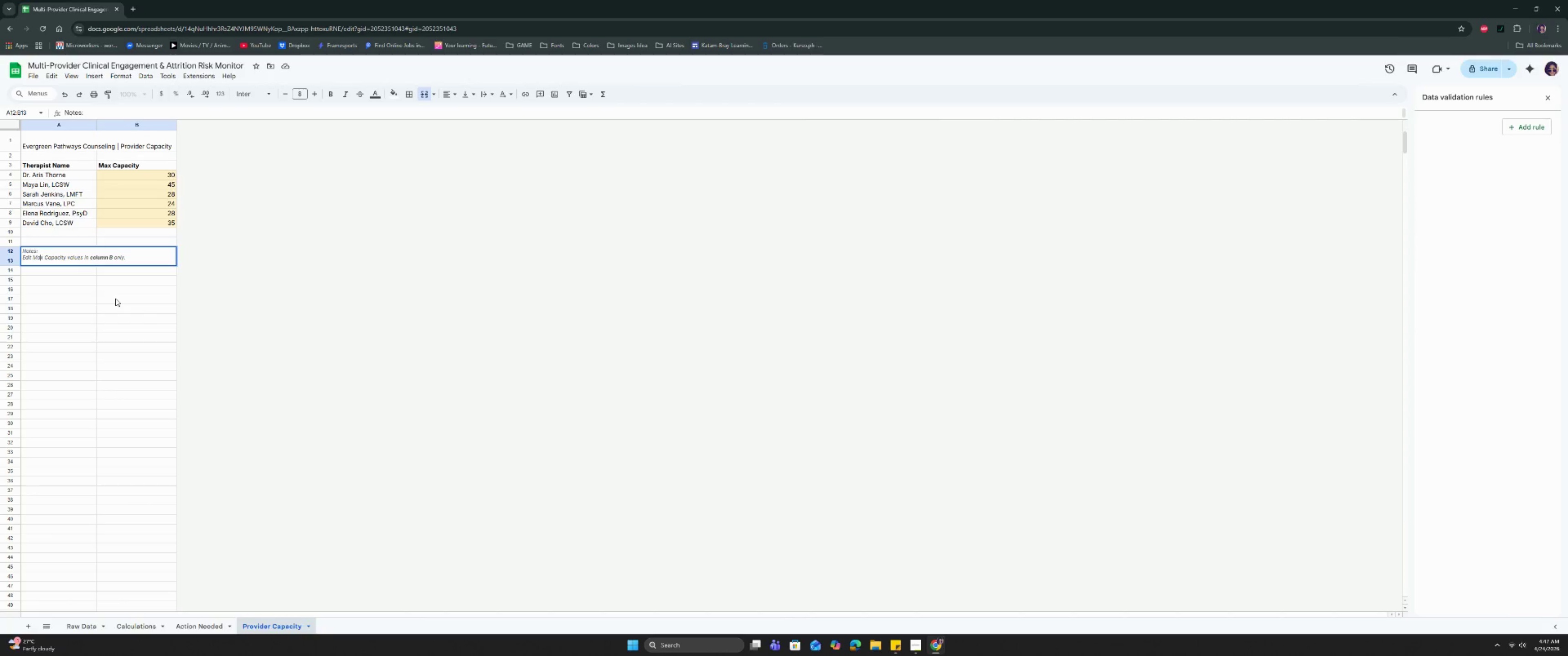 
key(ArrowLeft)
 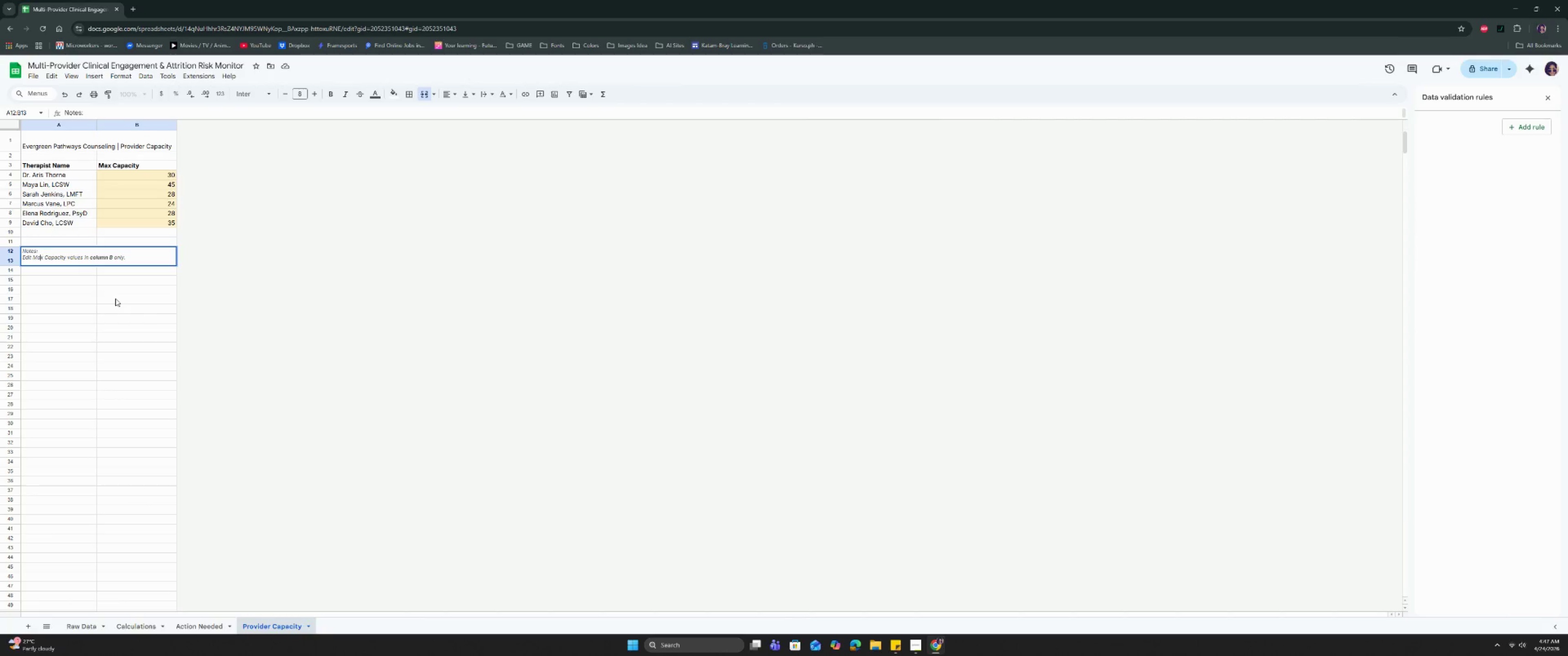 
key(ArrowLeft)
 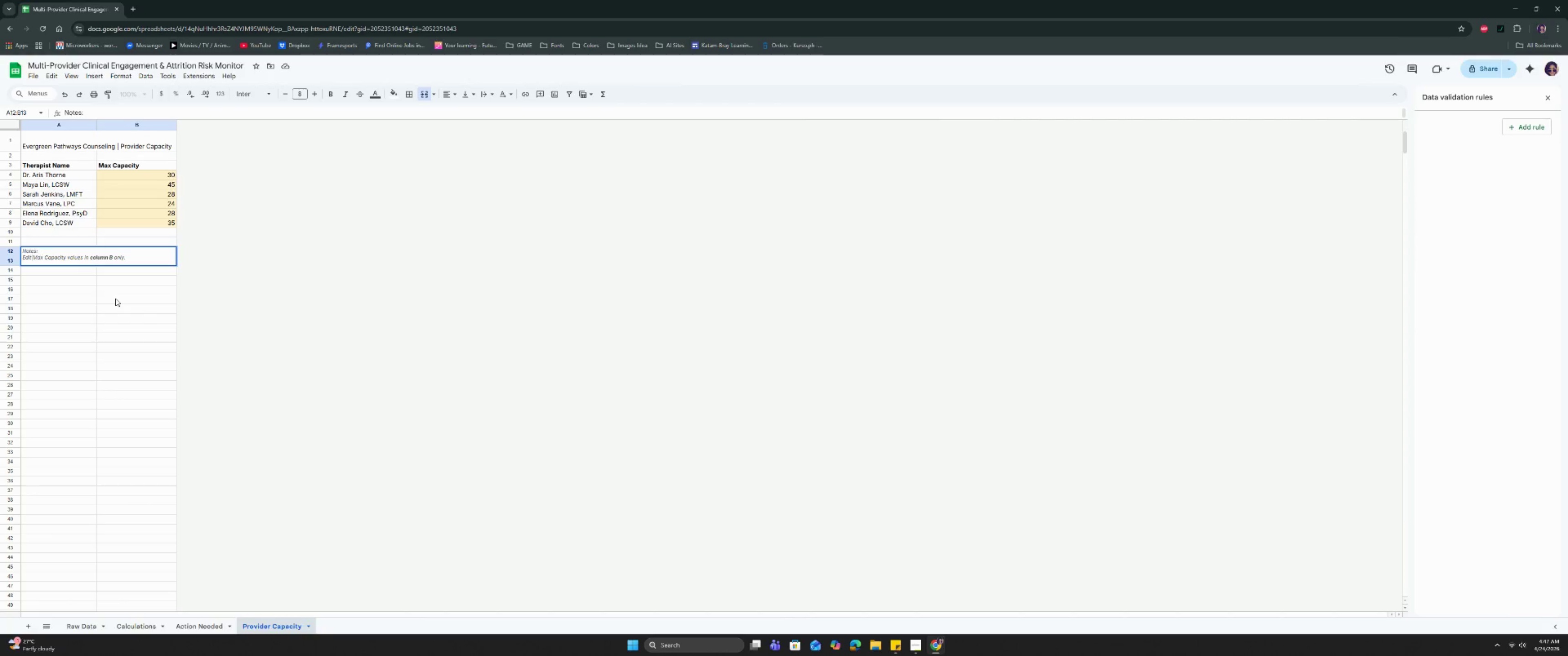 
key(ArrowLeft)
 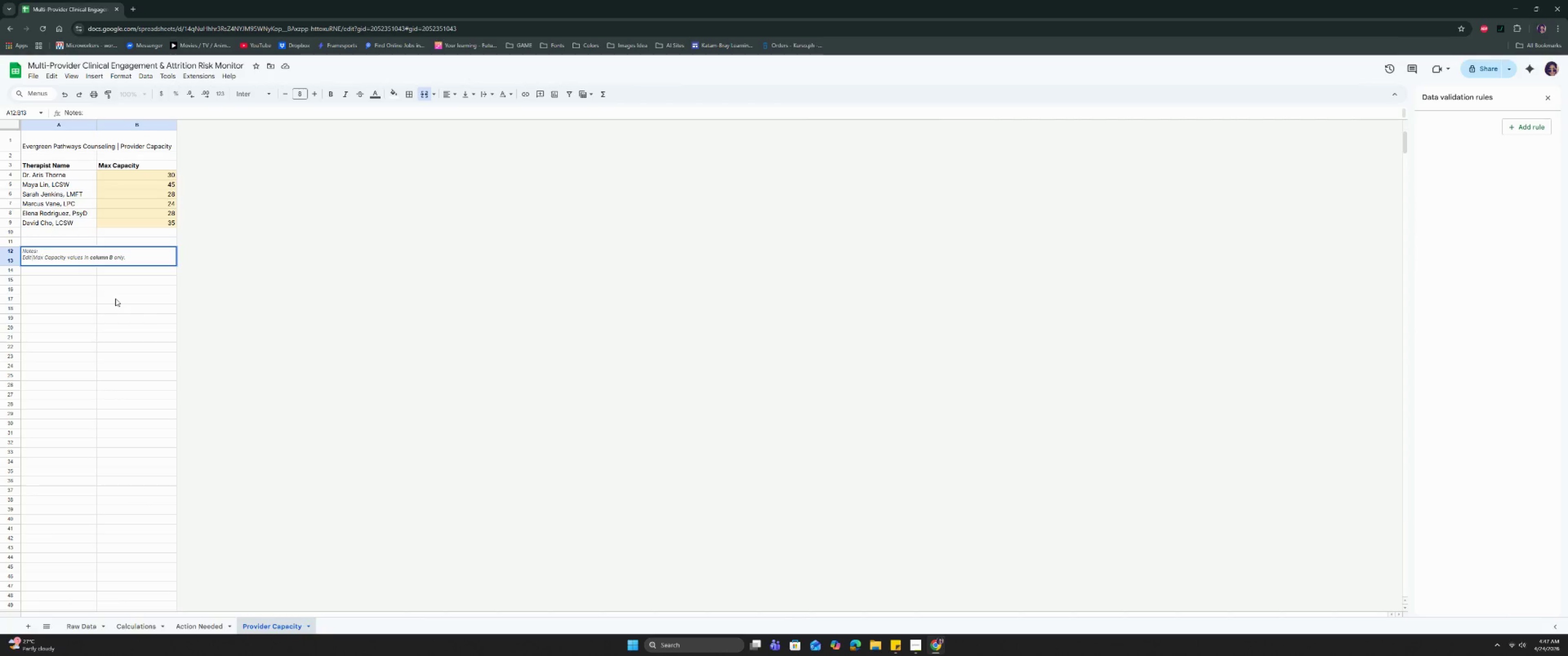 
key(ArrowLeft)
 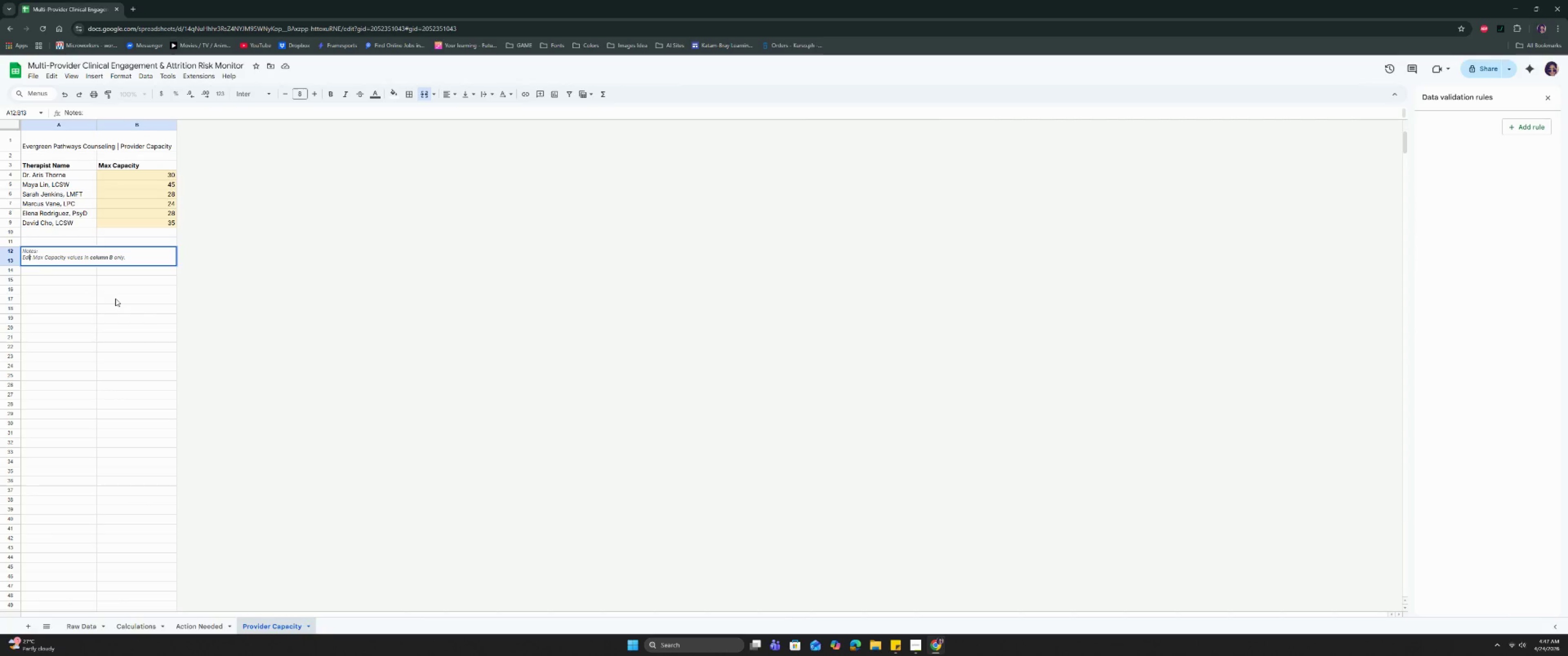 
key(ArrowLeft)
 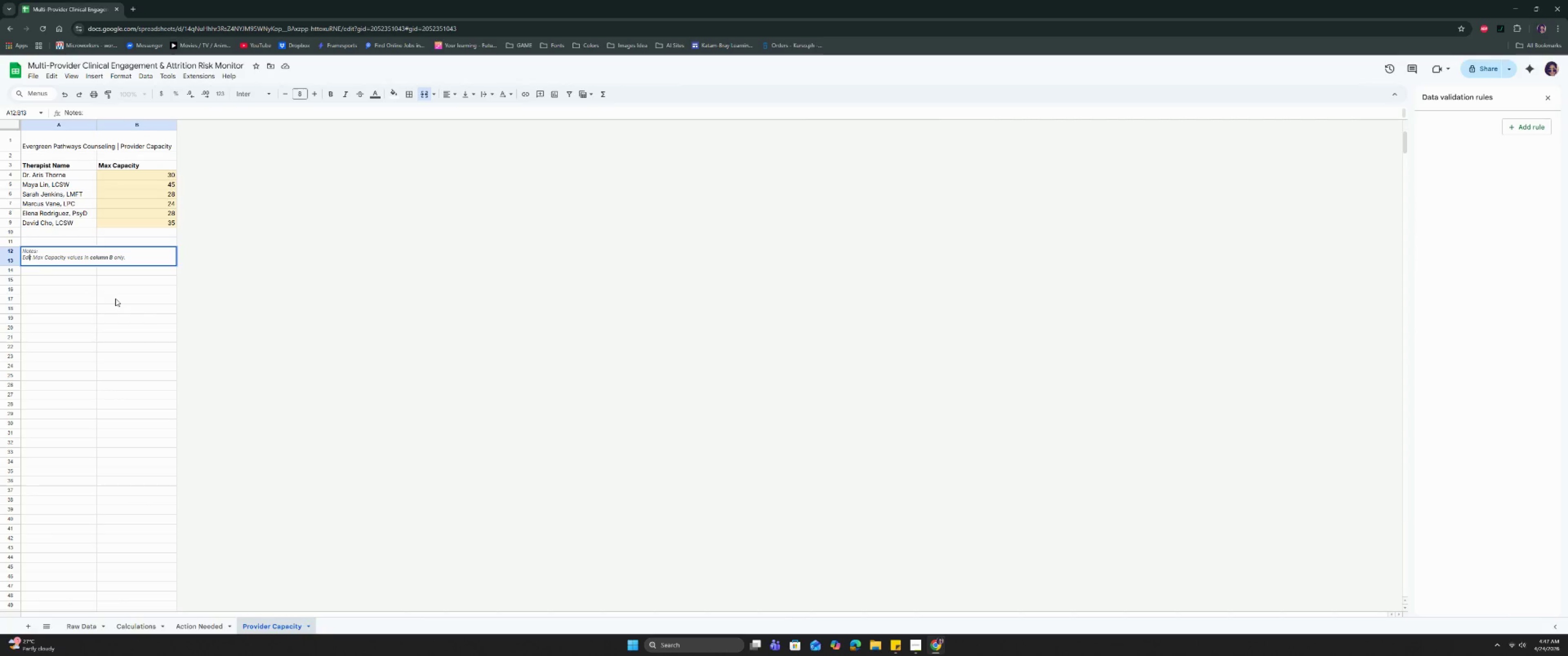 
key(ArrowLeft)
 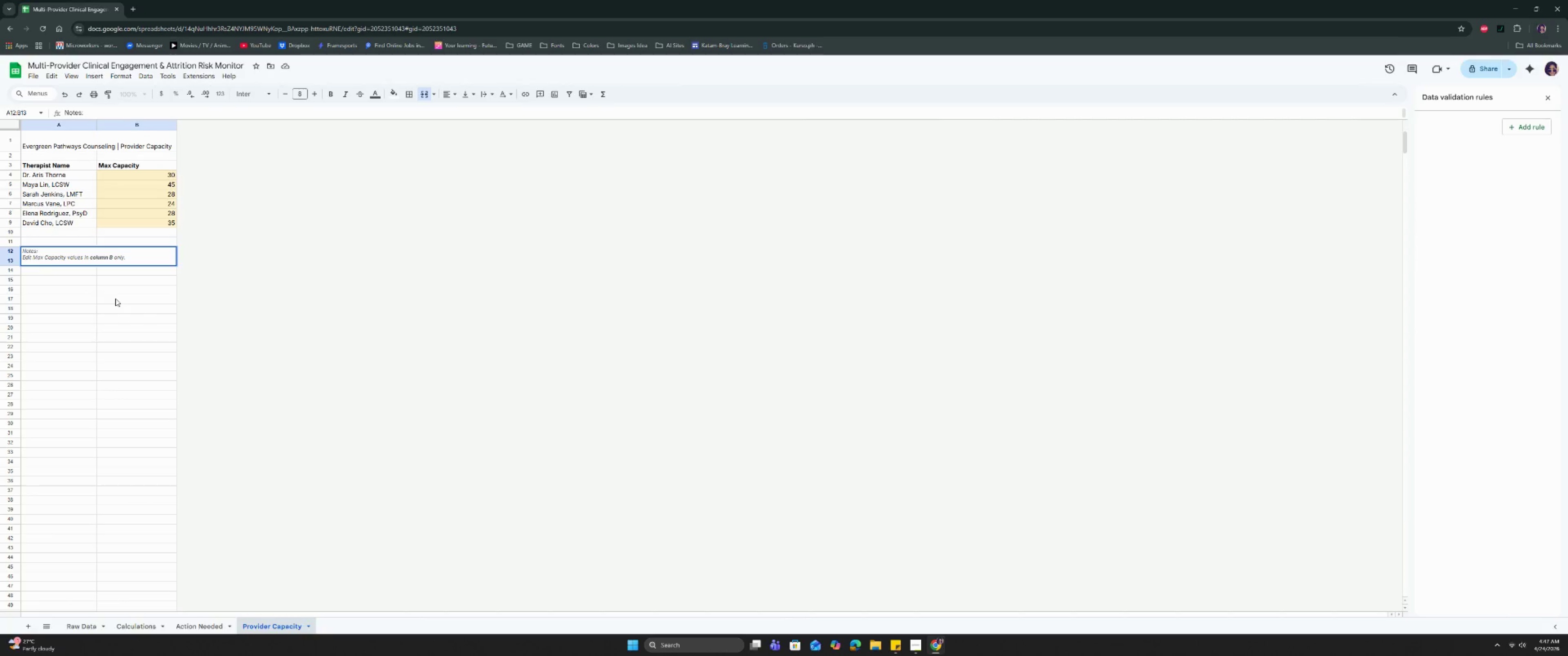 
key(ArrowLeft)
 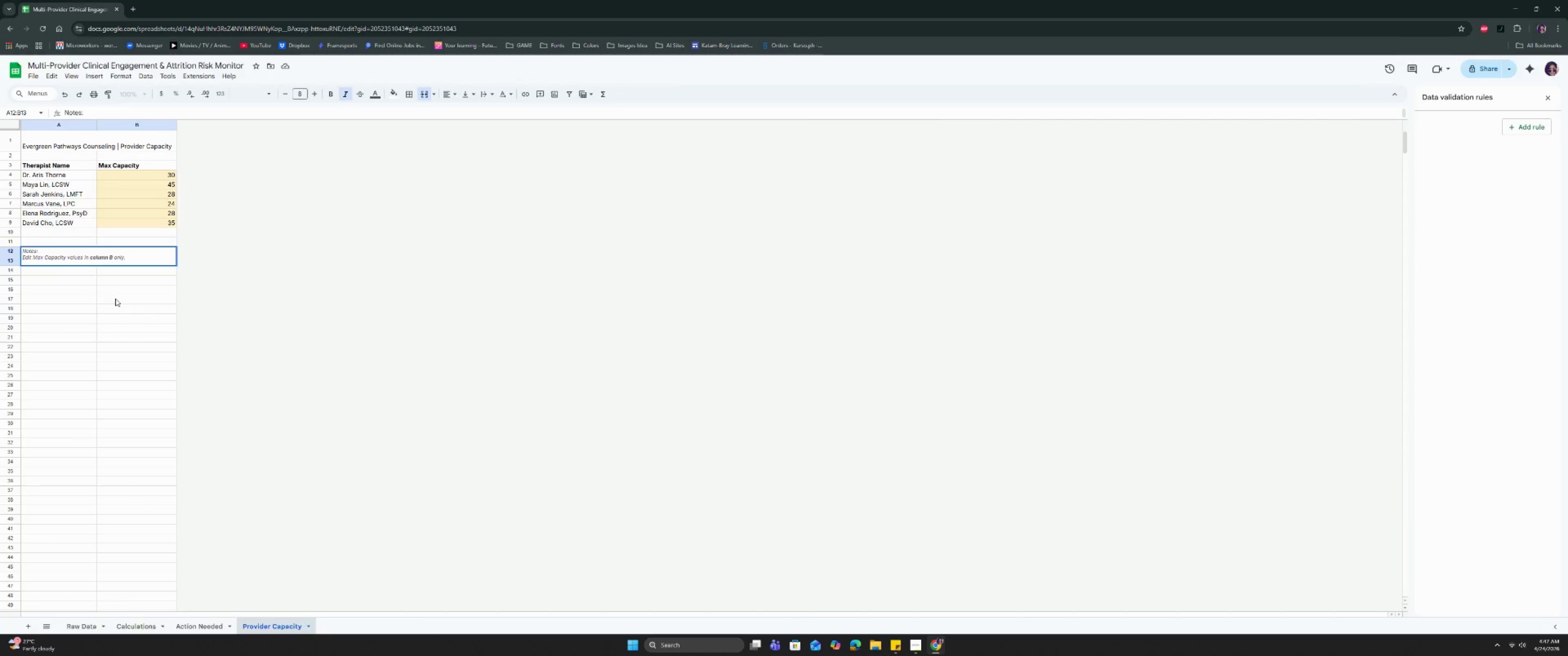 
key(ArrowRight)
 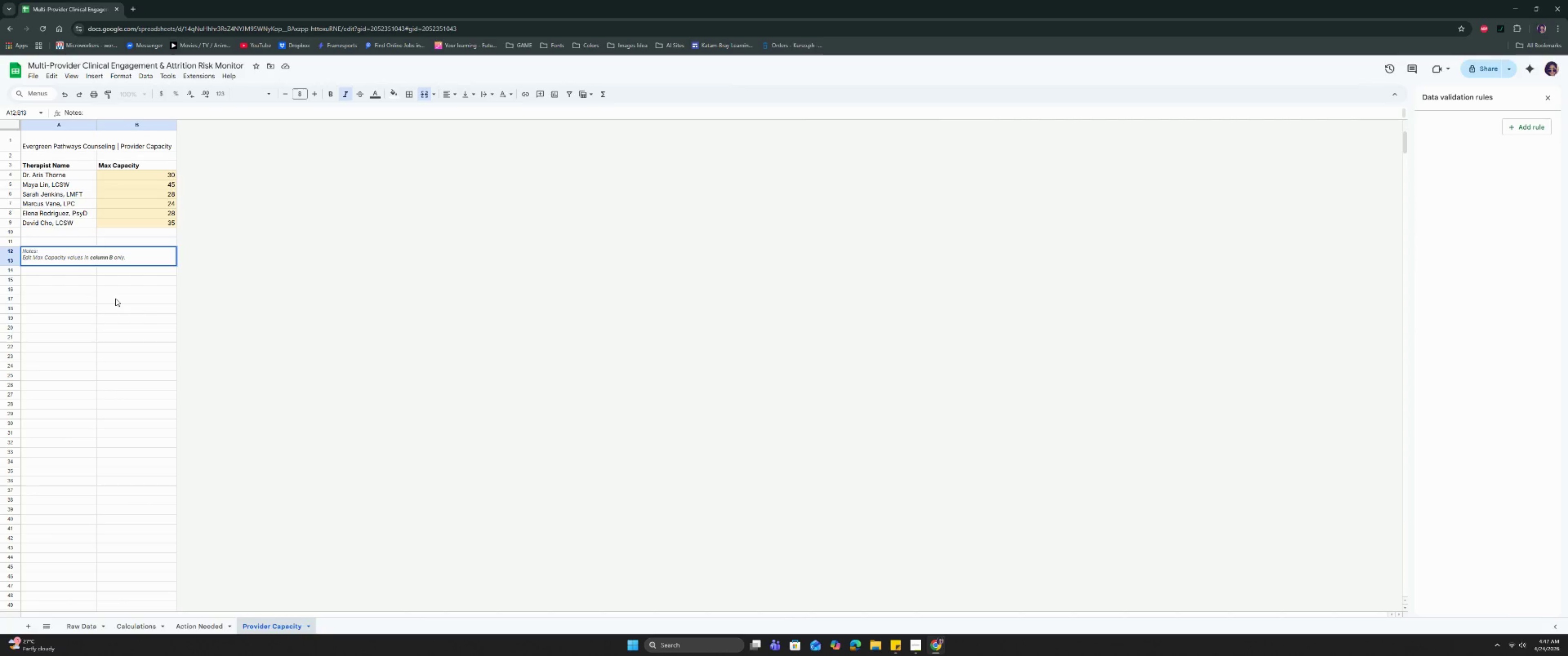 
key(ArrowRight)
 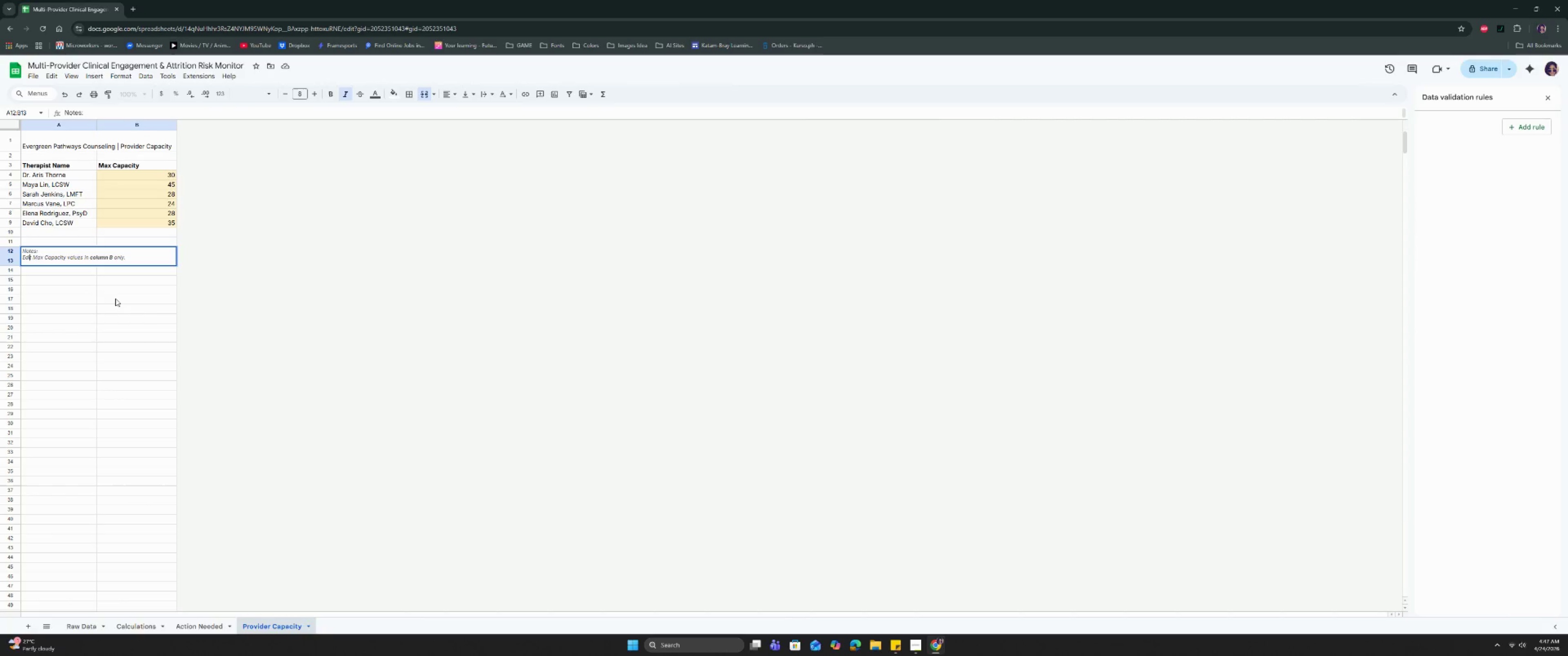 
key(ArrowRight)
 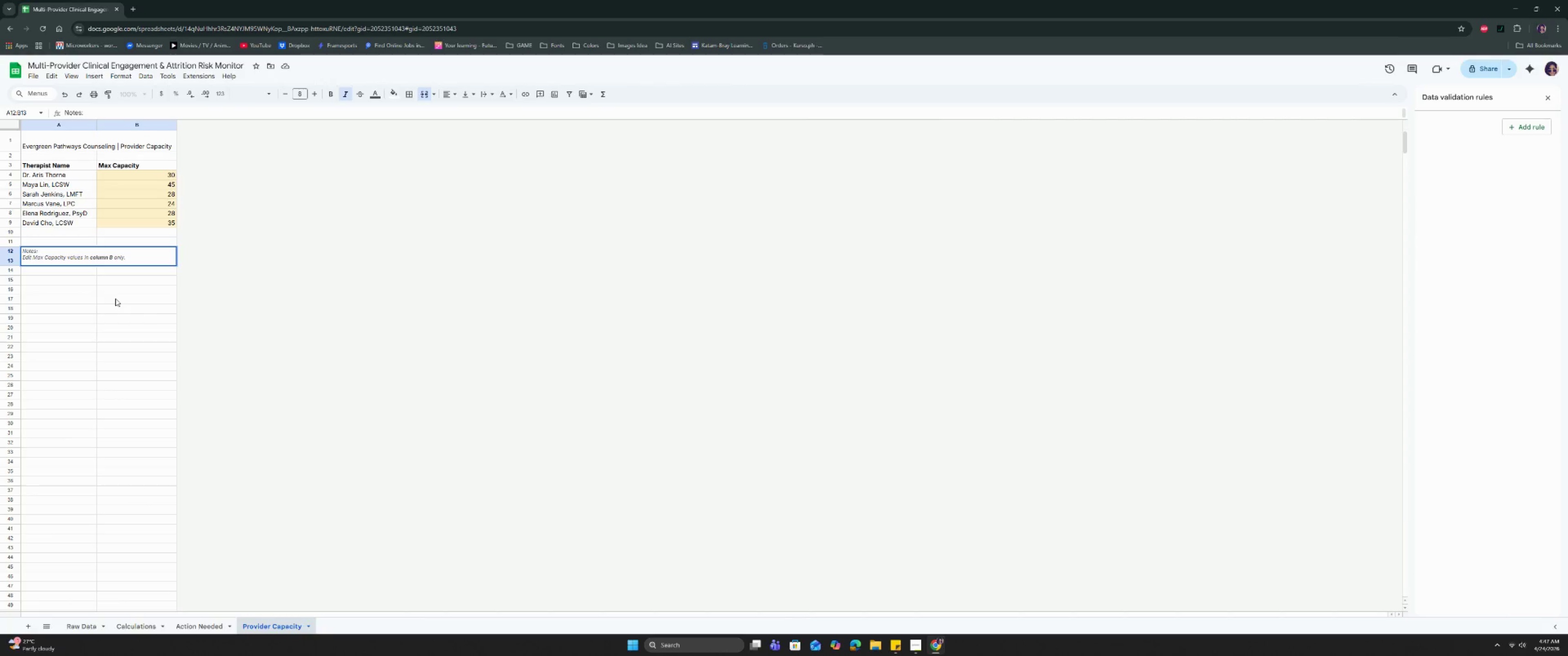 
key(ArrowRight)
 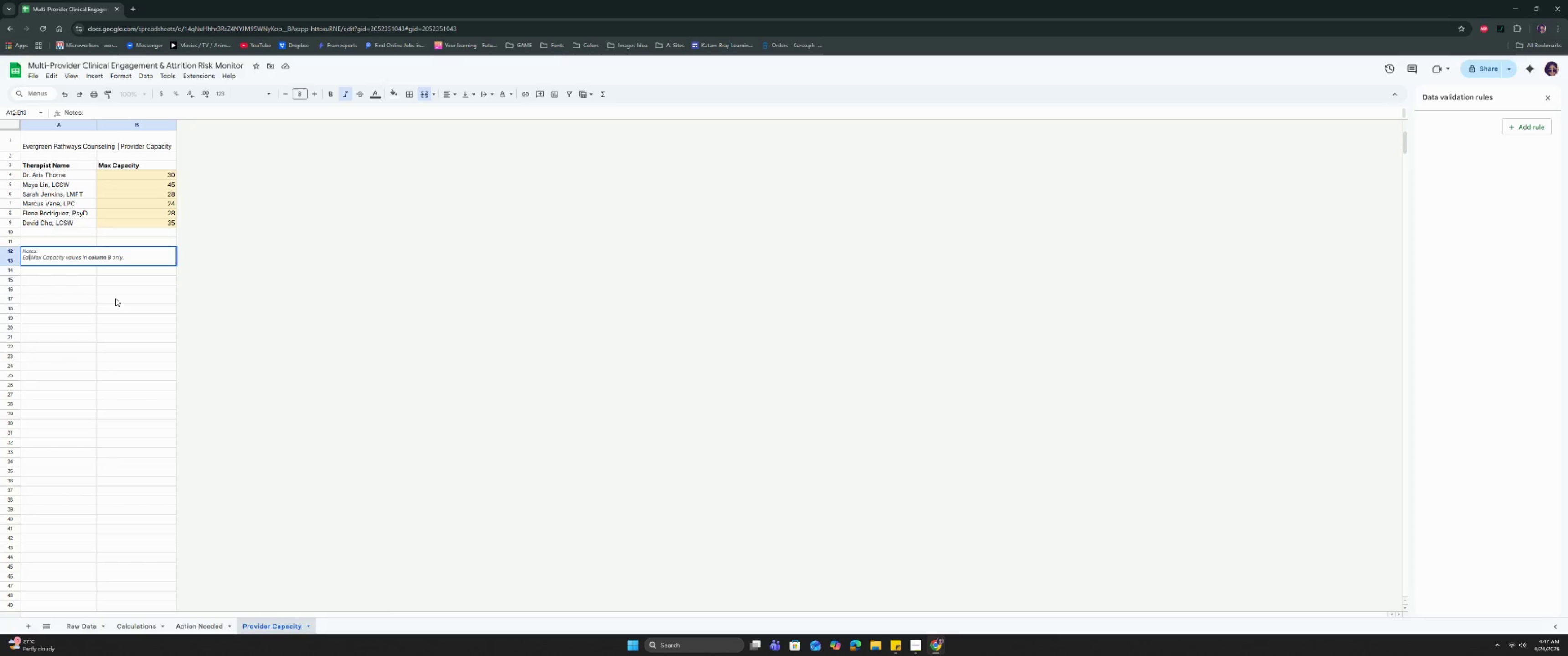 
key(Backspace)
 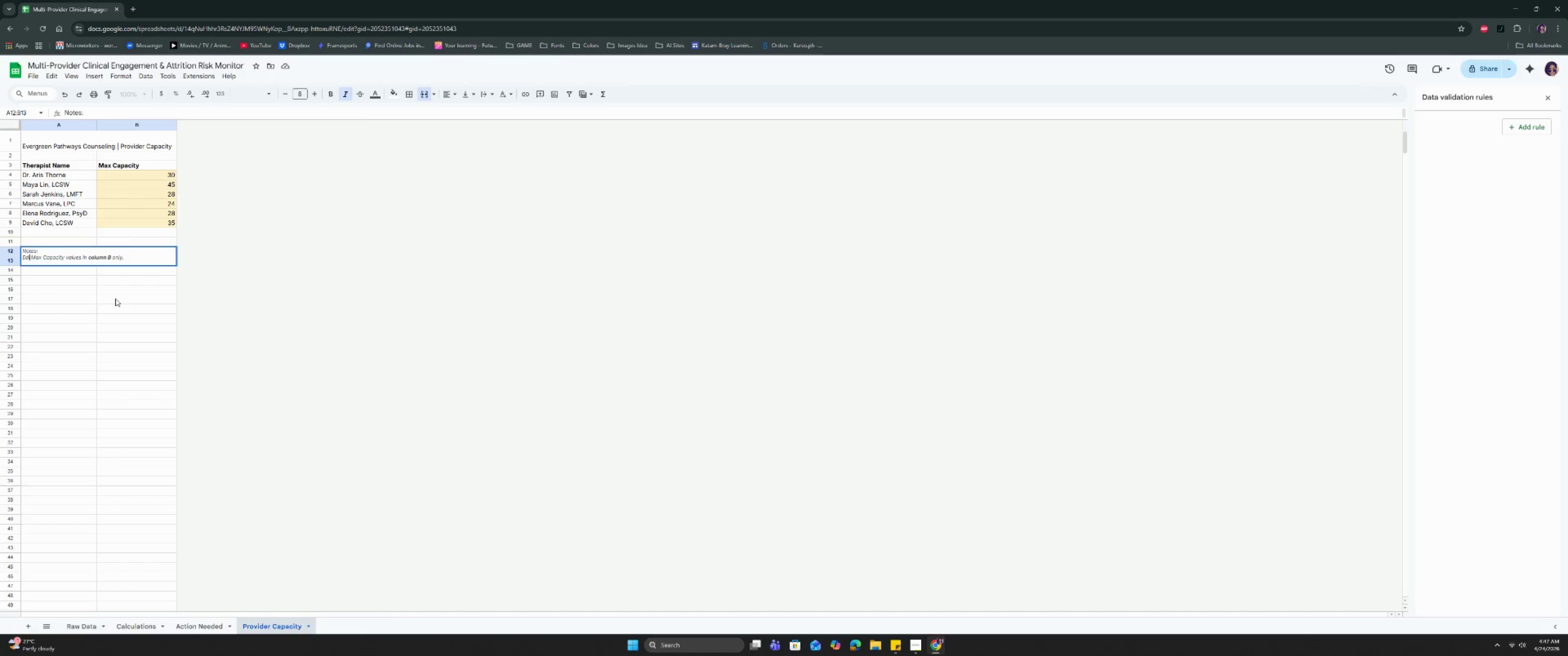 
key(Backspace)
 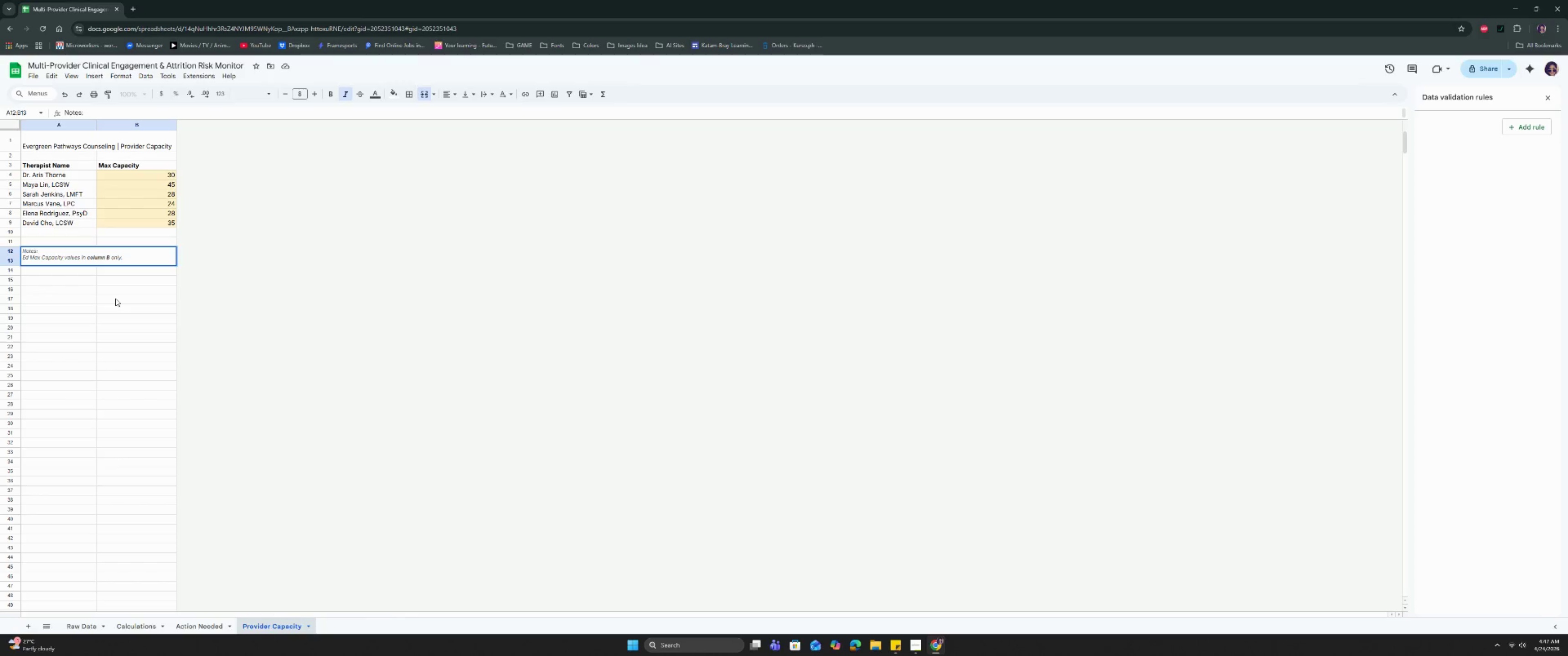 
key(Backspace)
 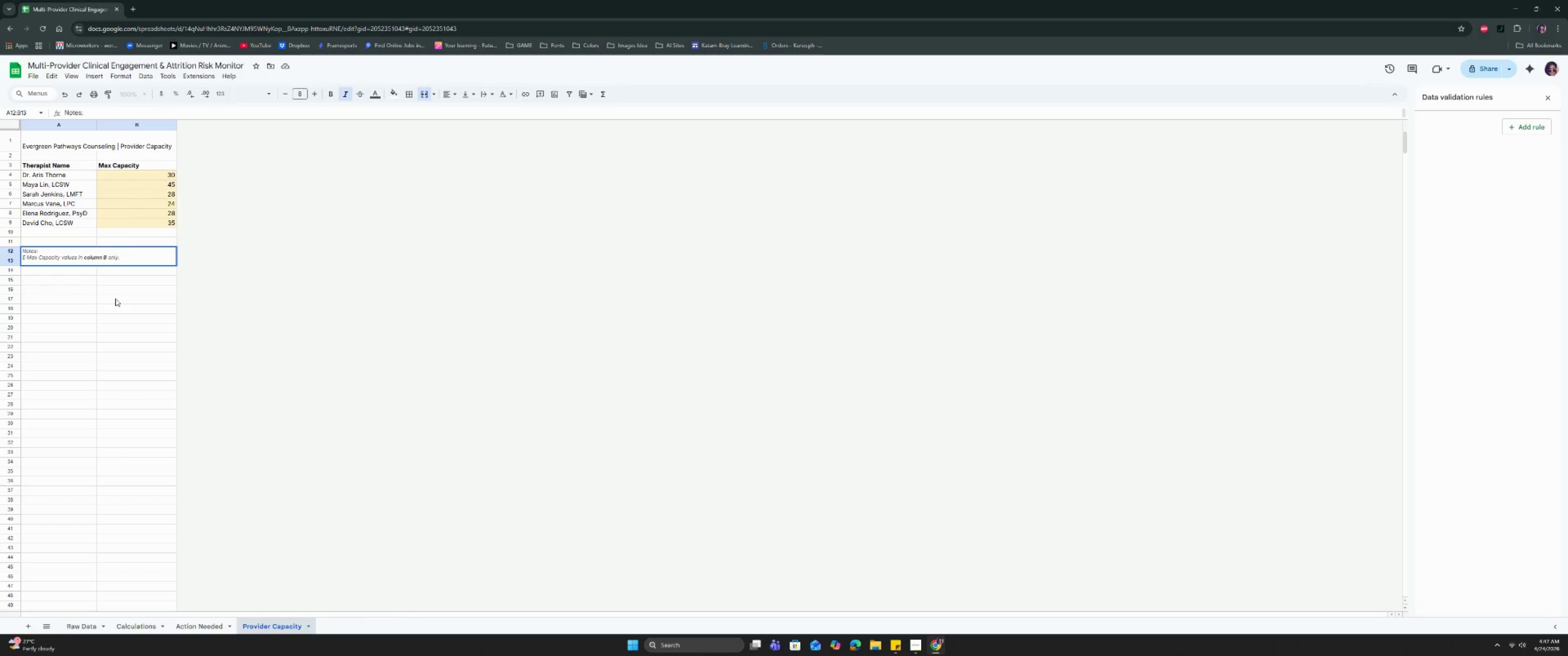 
key(CapsLock)
 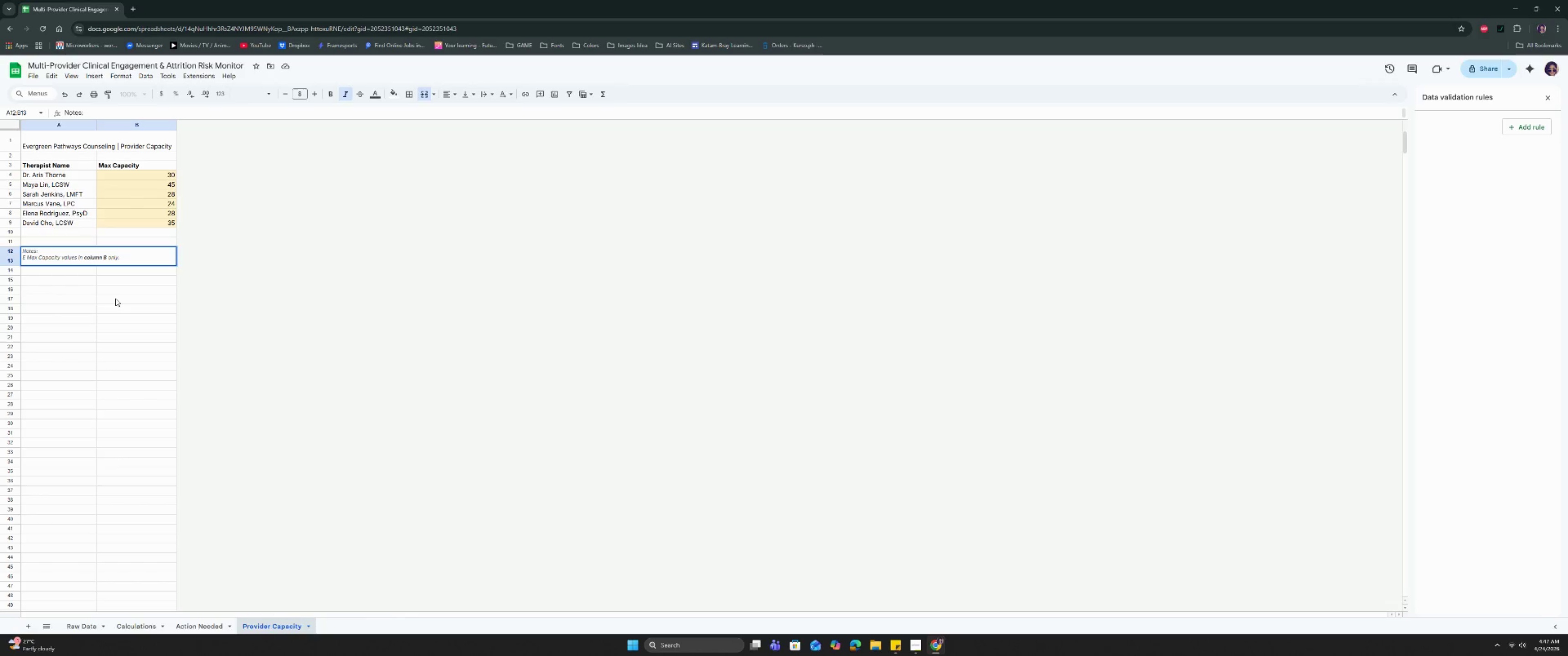 
key(Backspace)
 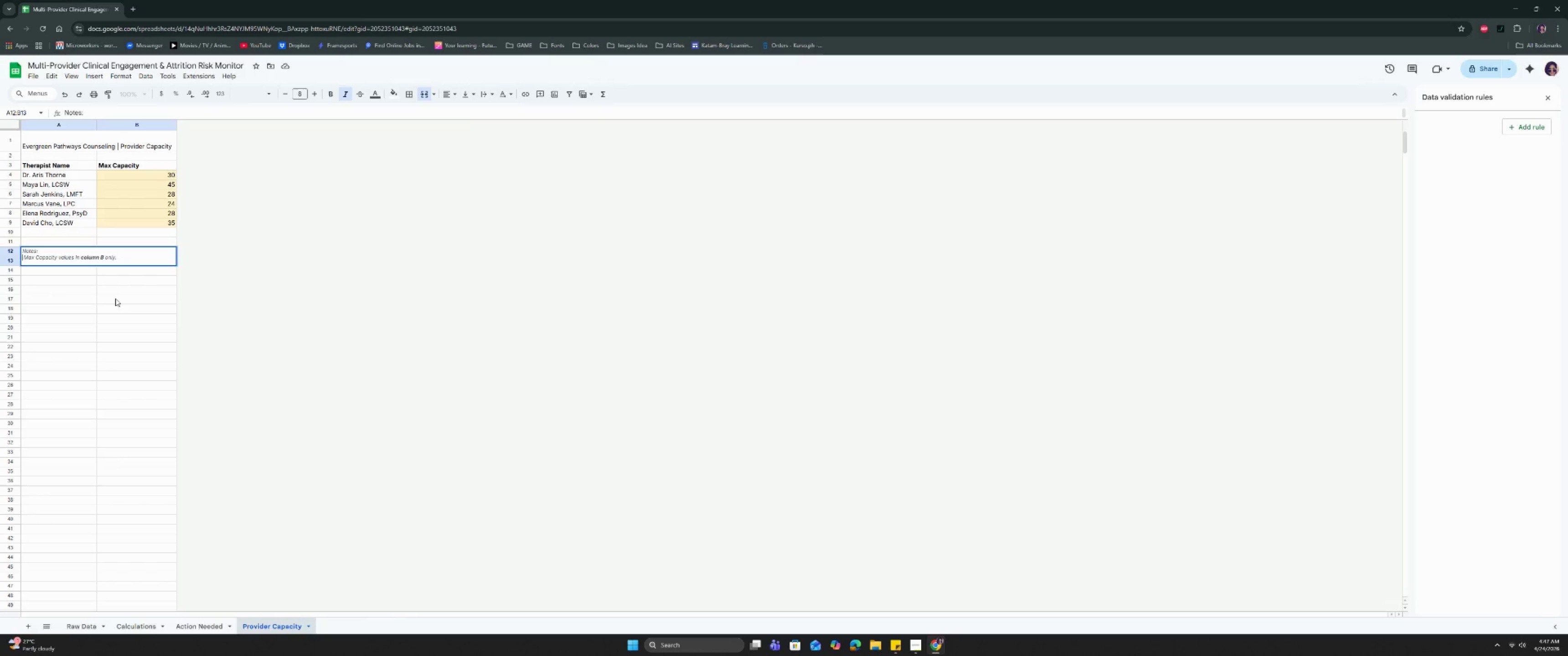 
key(Control+B)
 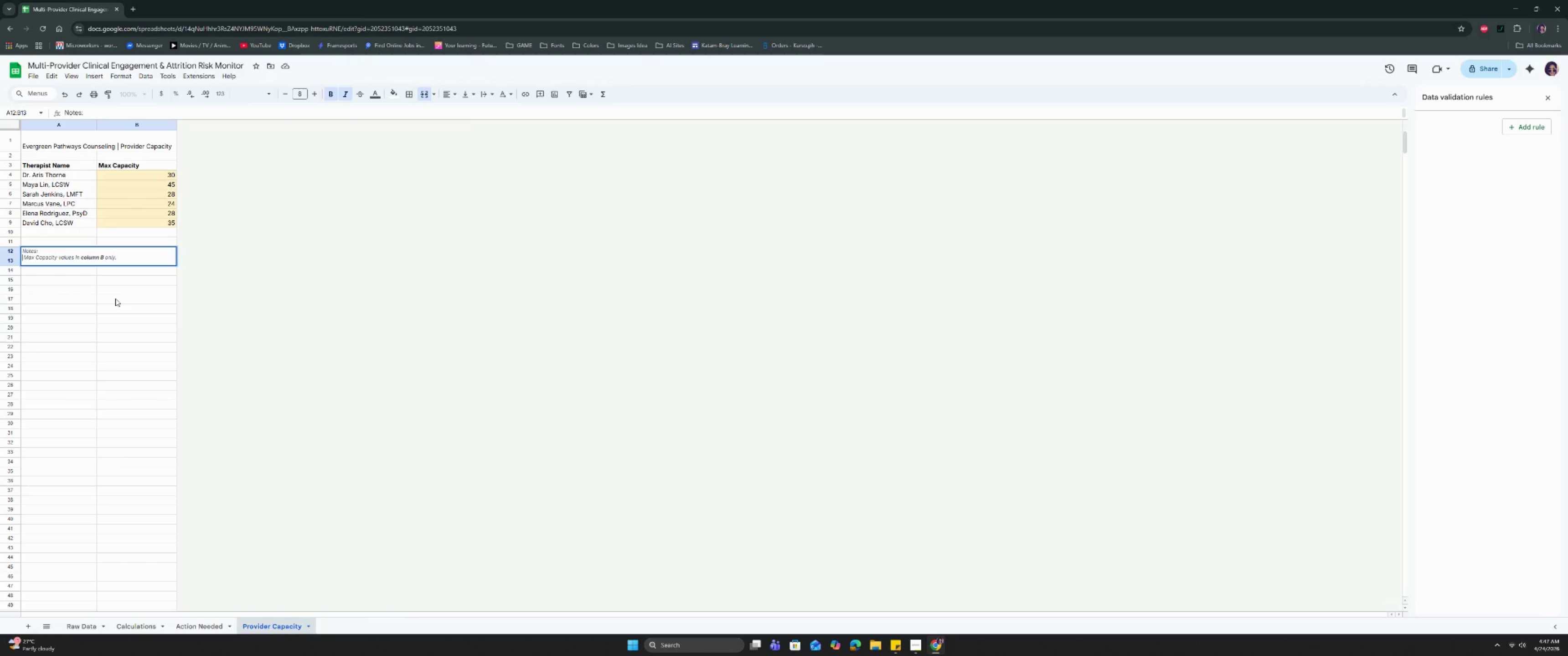 
type(O)
key(Backspace)
type(EDOT)
key(Backspace)
key(Backspace)
type(OT)
key(Backspace)
key(Backspace)
type(P)
key(Backspace)
type(IT)
 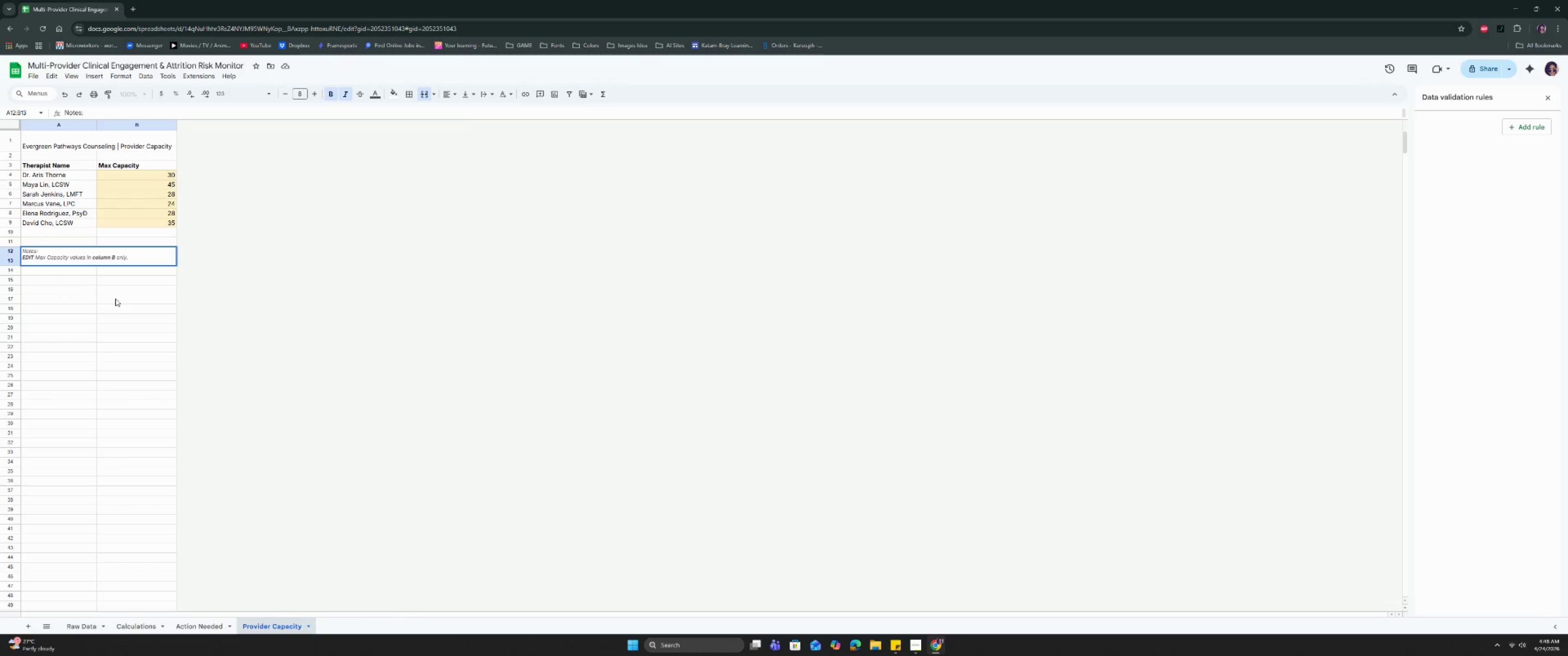 
key(ArrowRight)
 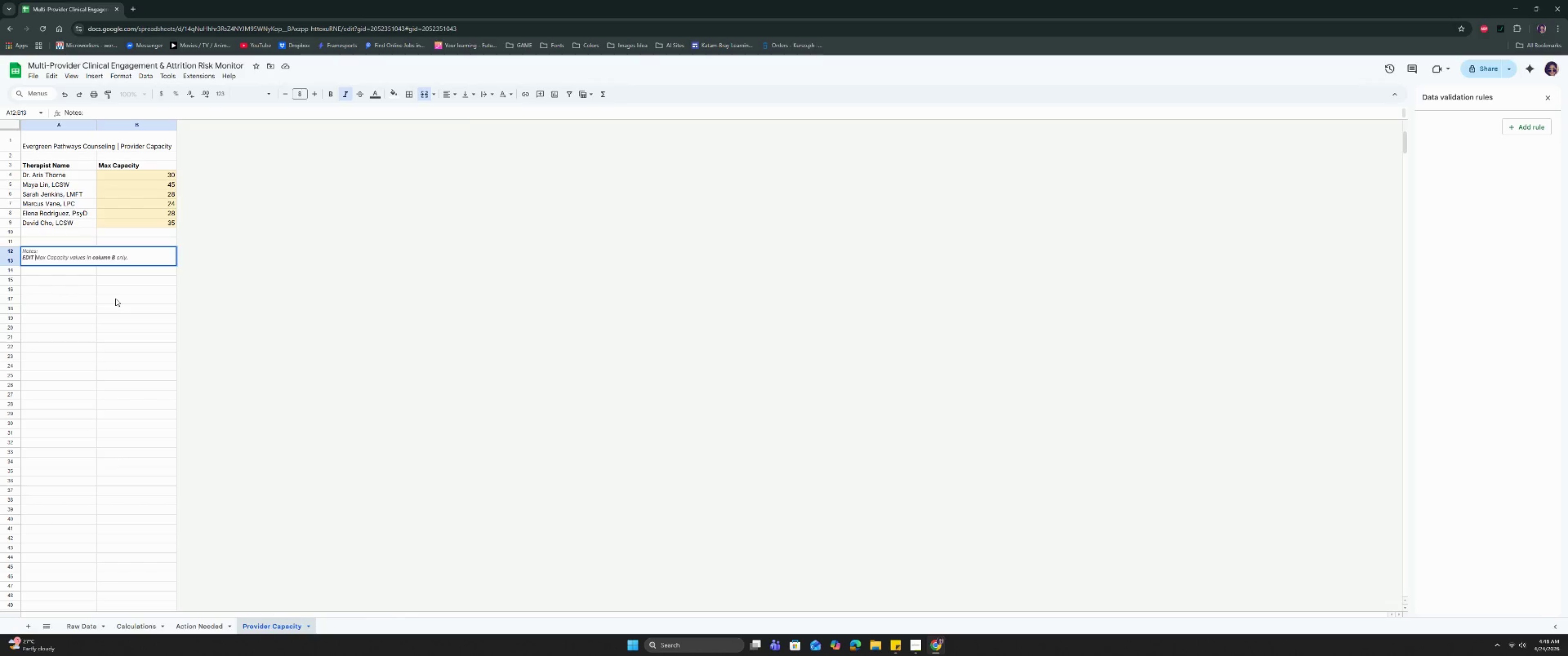 
key(ArrowLeft)
 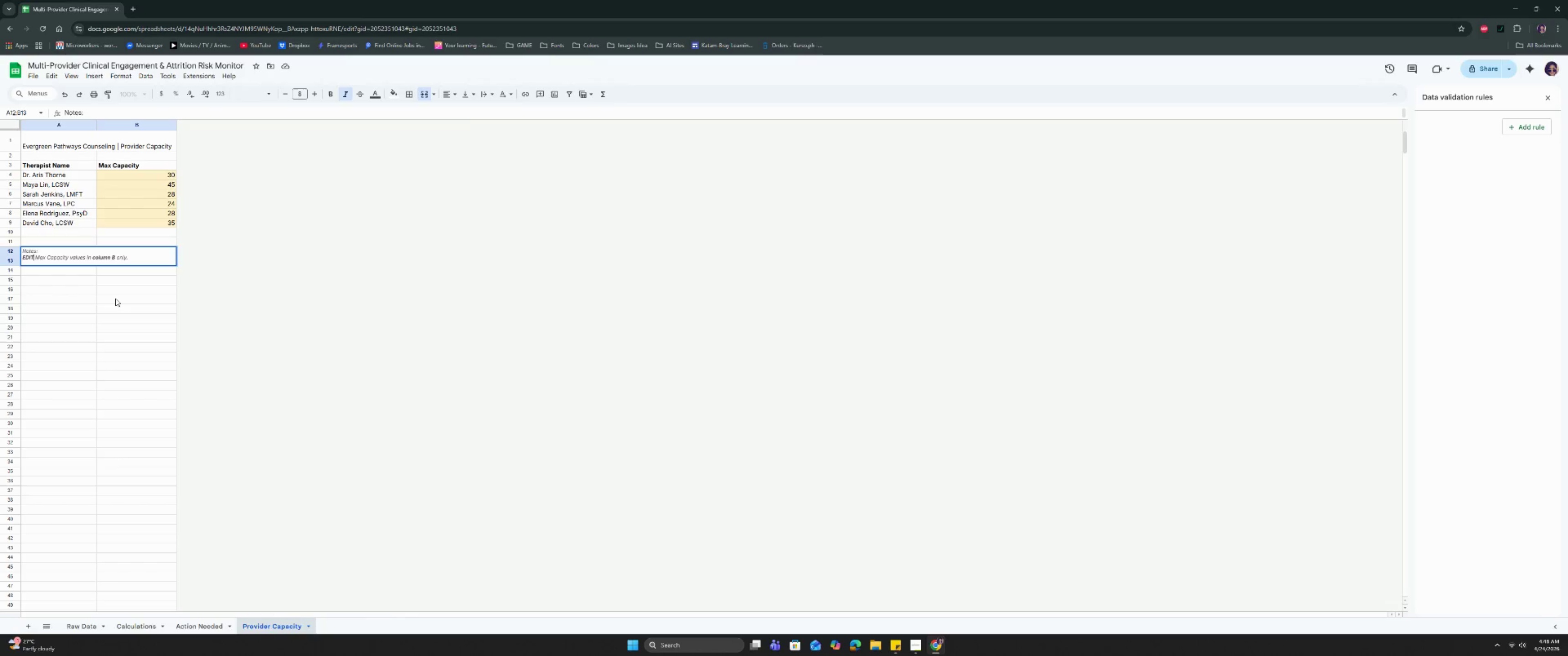 
key(ArrowLeft)
 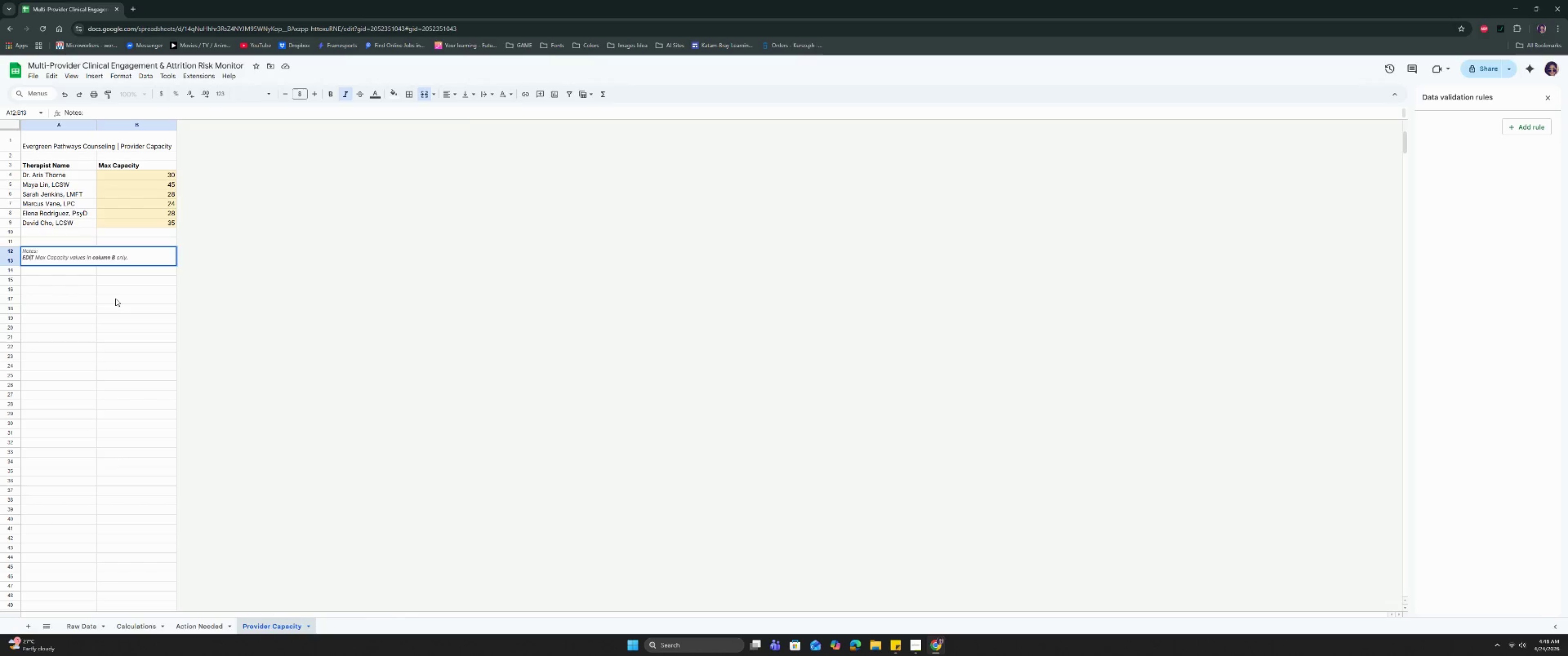 
key(ArrowLeft)
 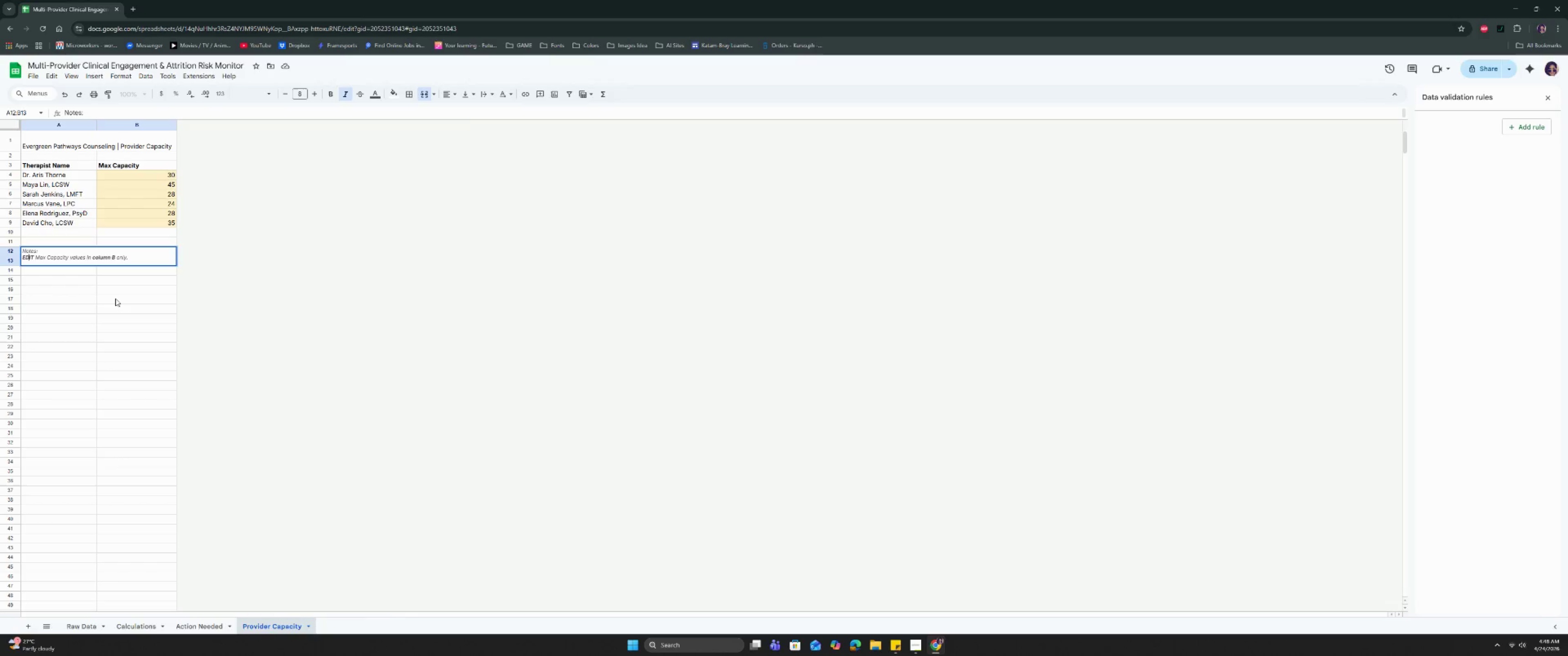 
key(ArrowLeft)
 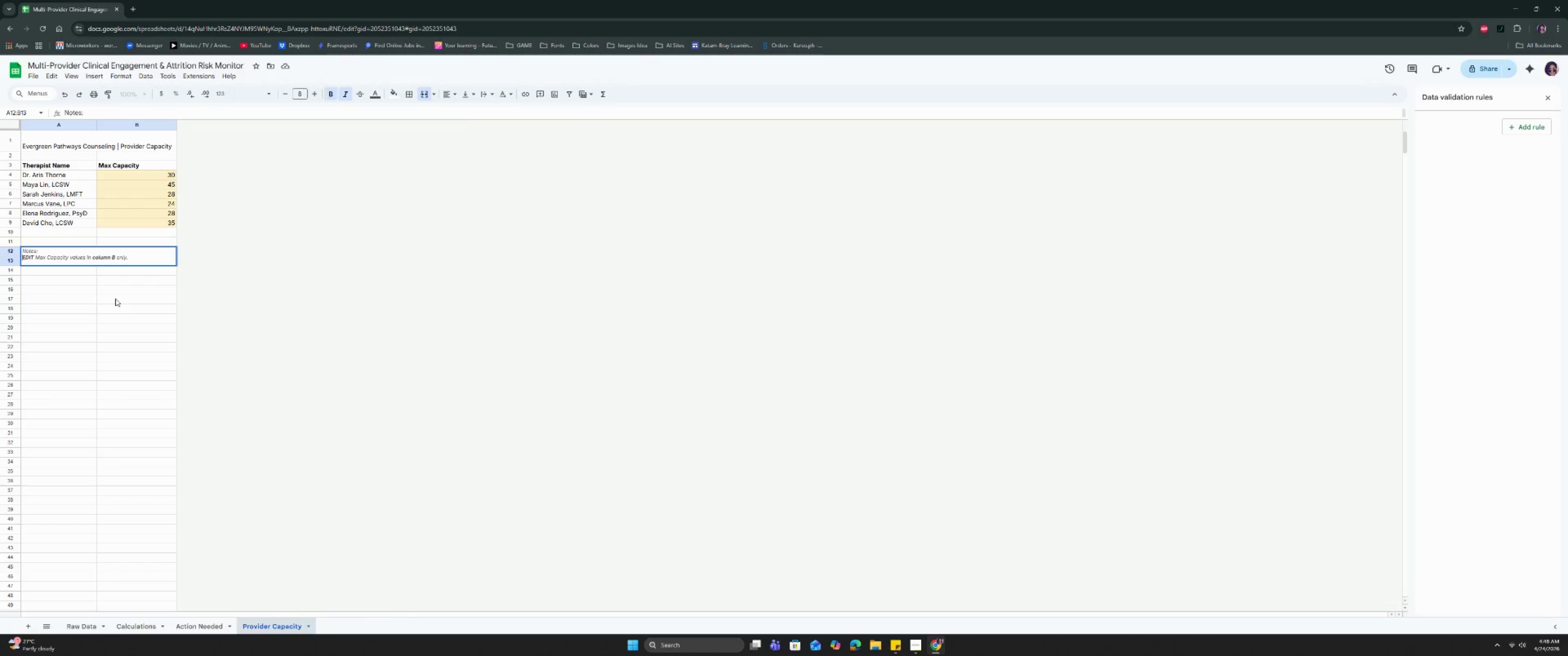 
key(ArrowLeft)
 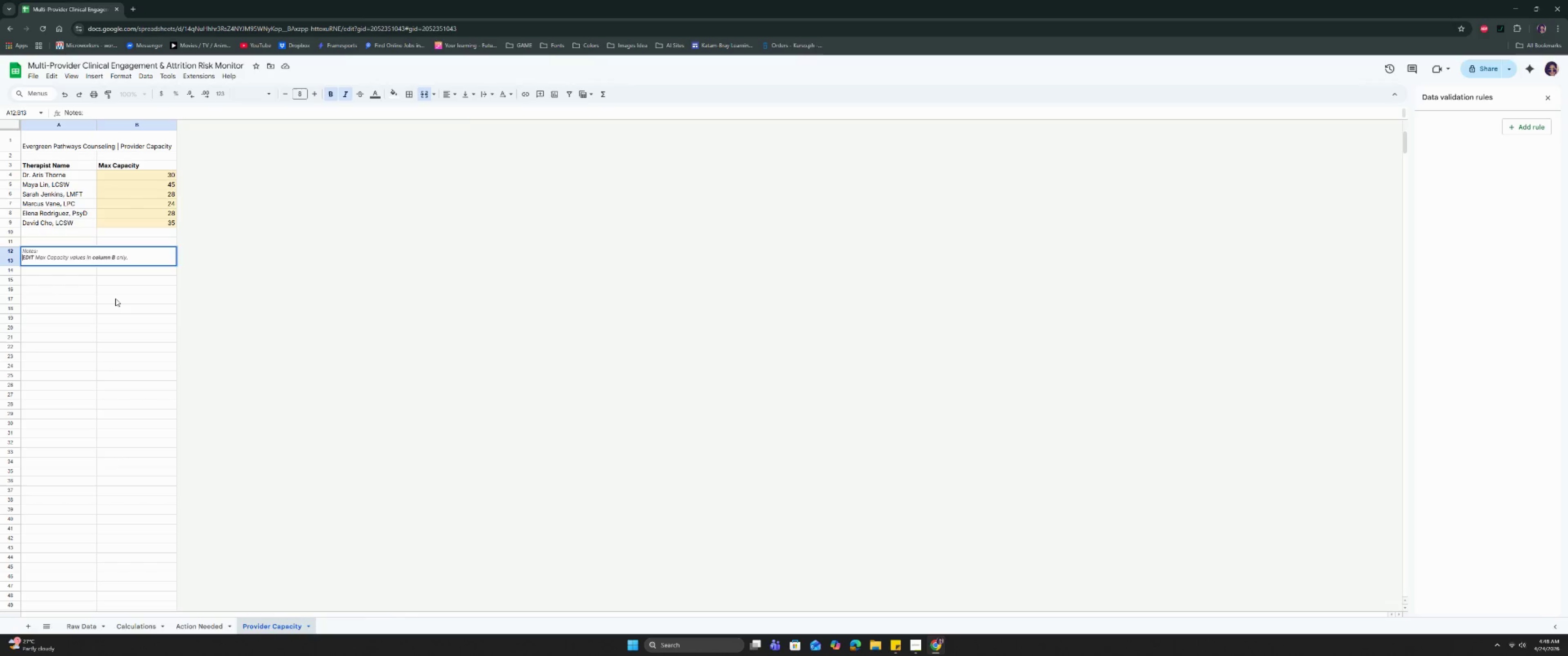 
key(Minus)
 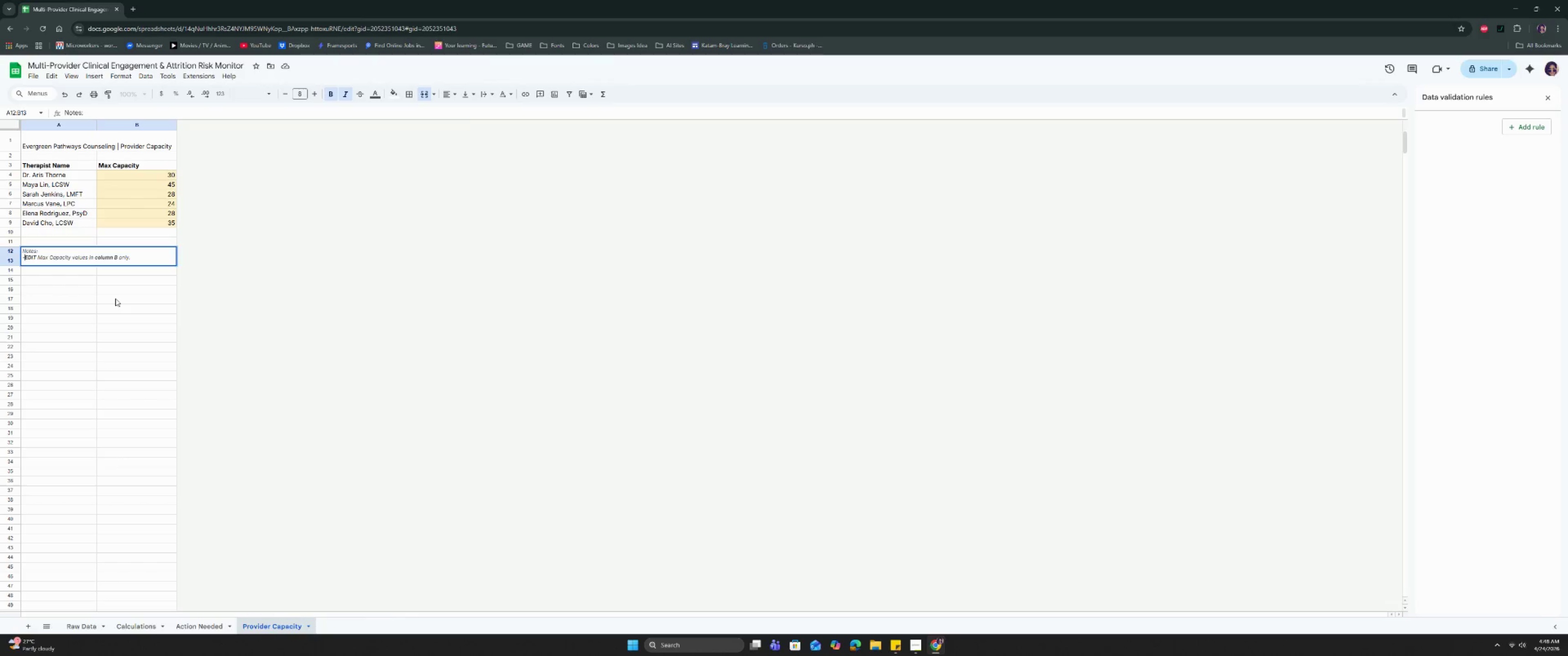 
key(Space)
 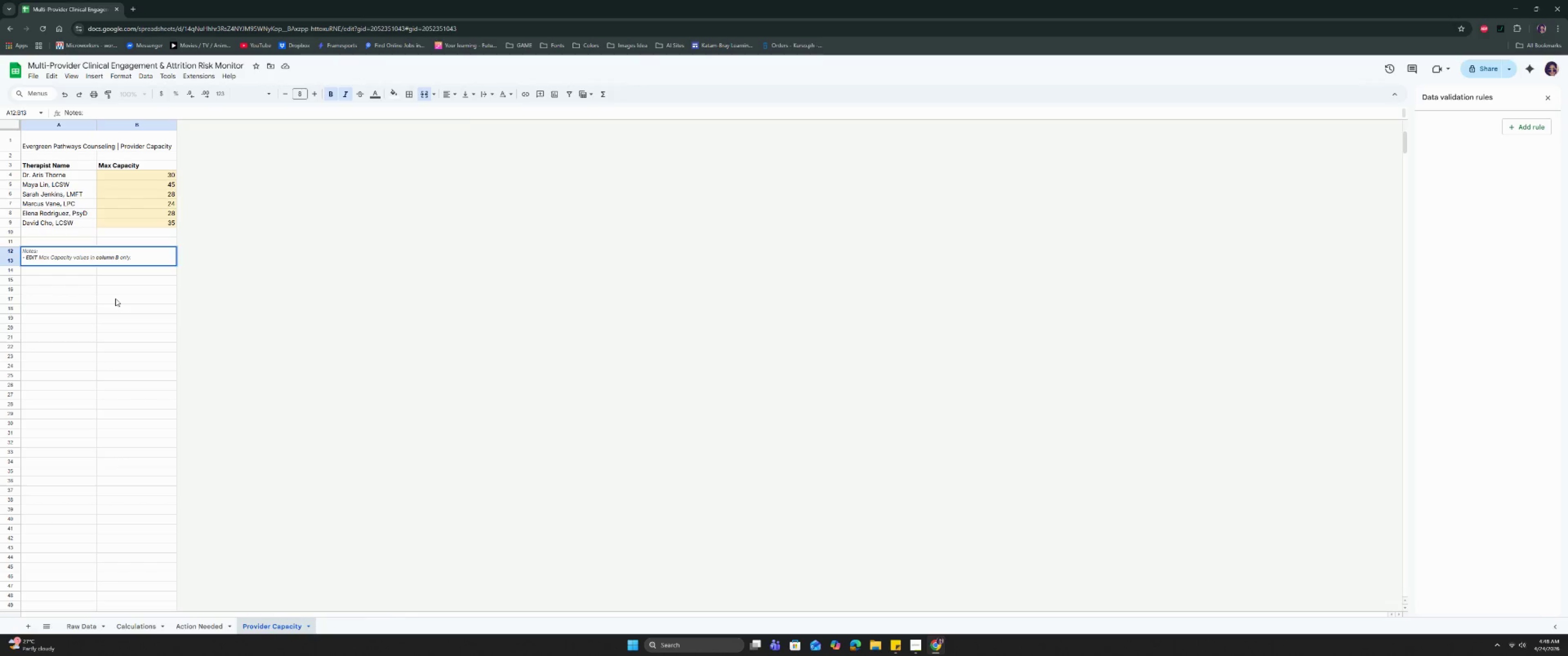 
key(ArrowDown)
 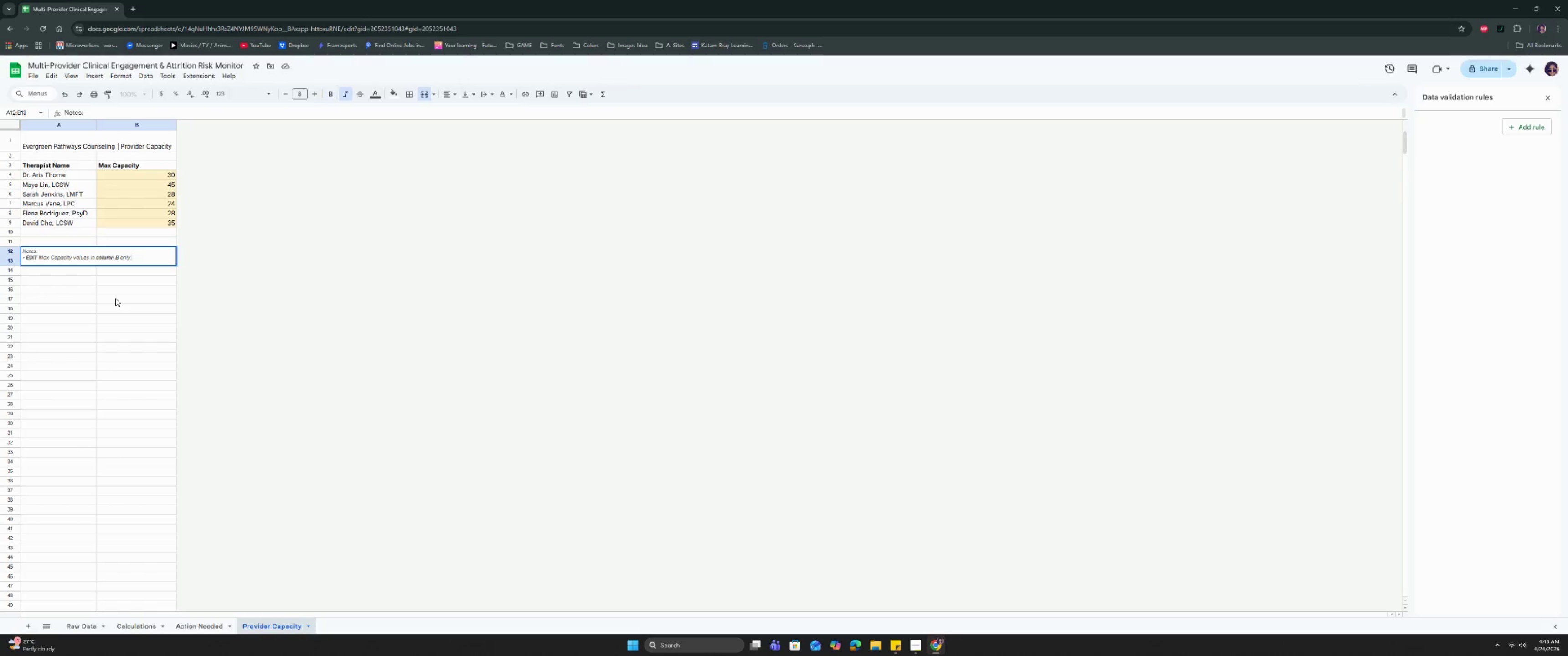 
key(ArrowRight)
 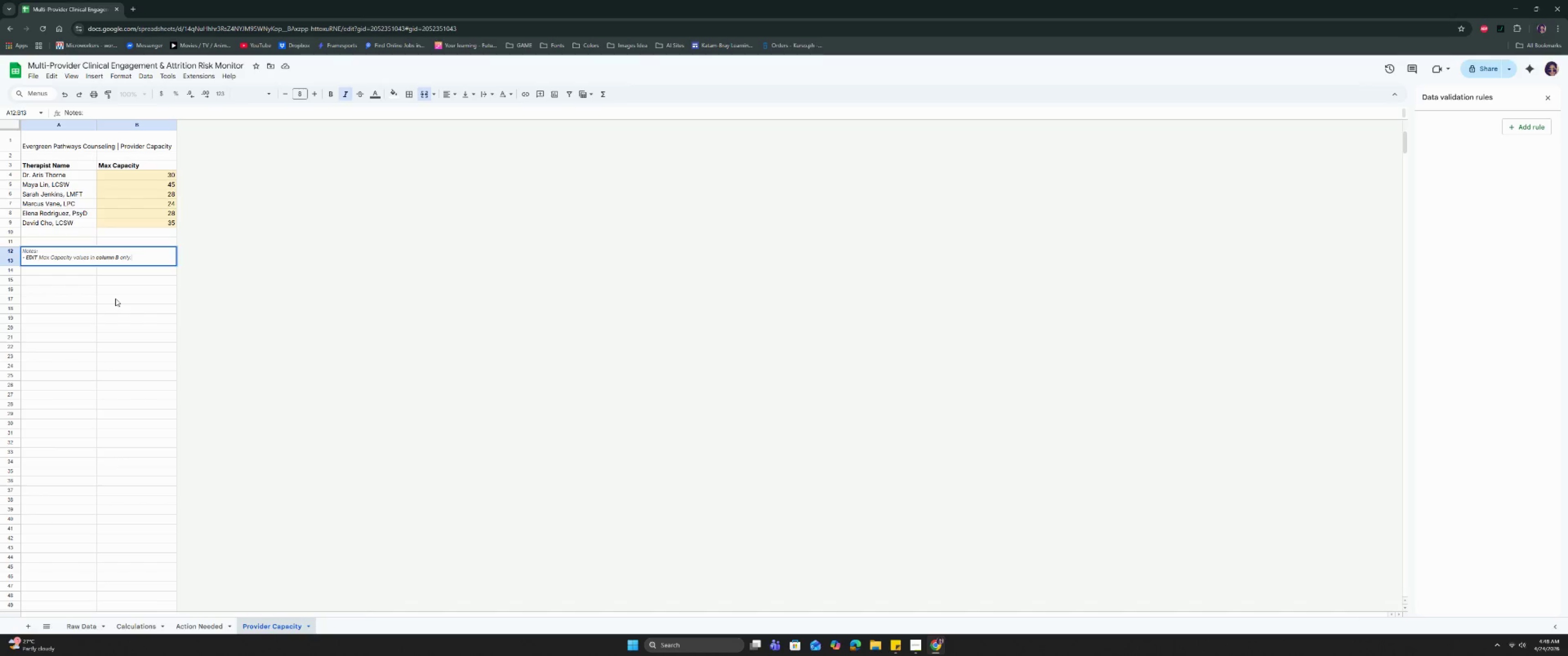 
key(Control+Enter)
 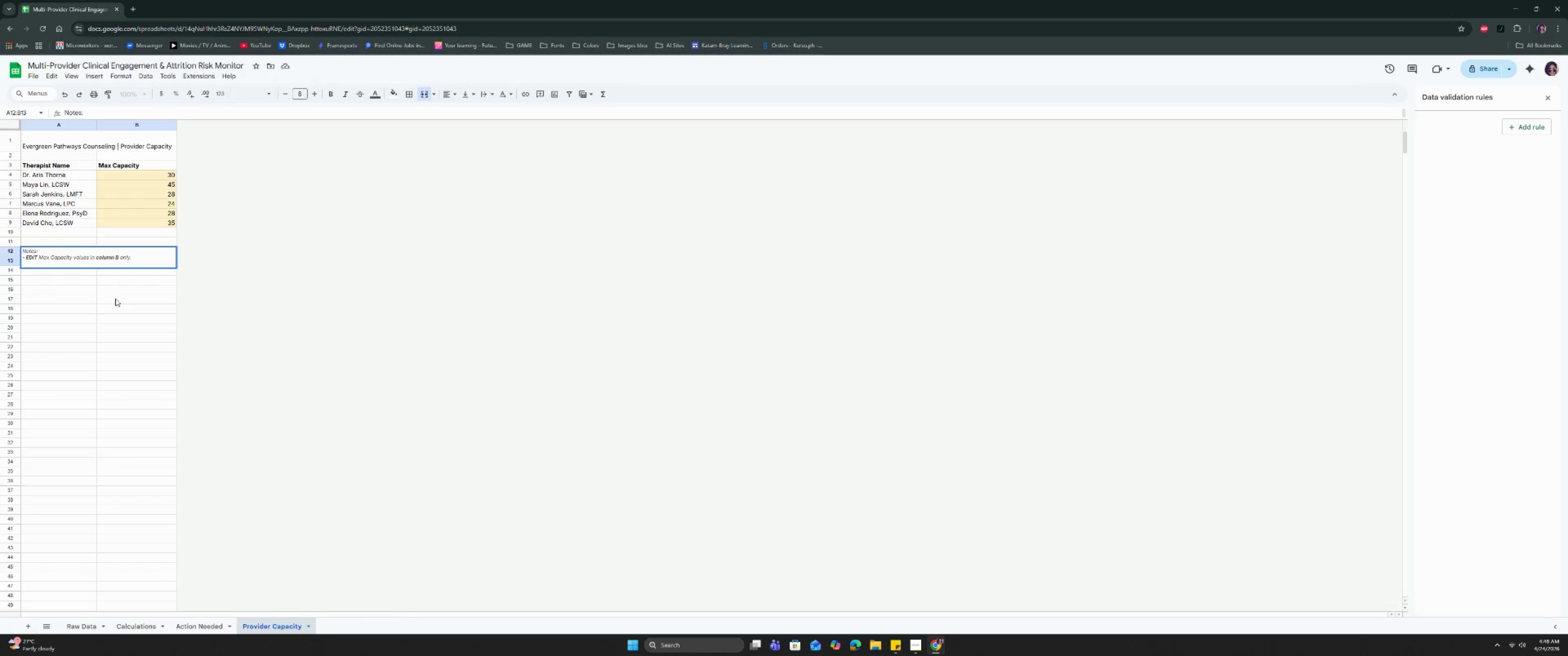 
key(Minus)
 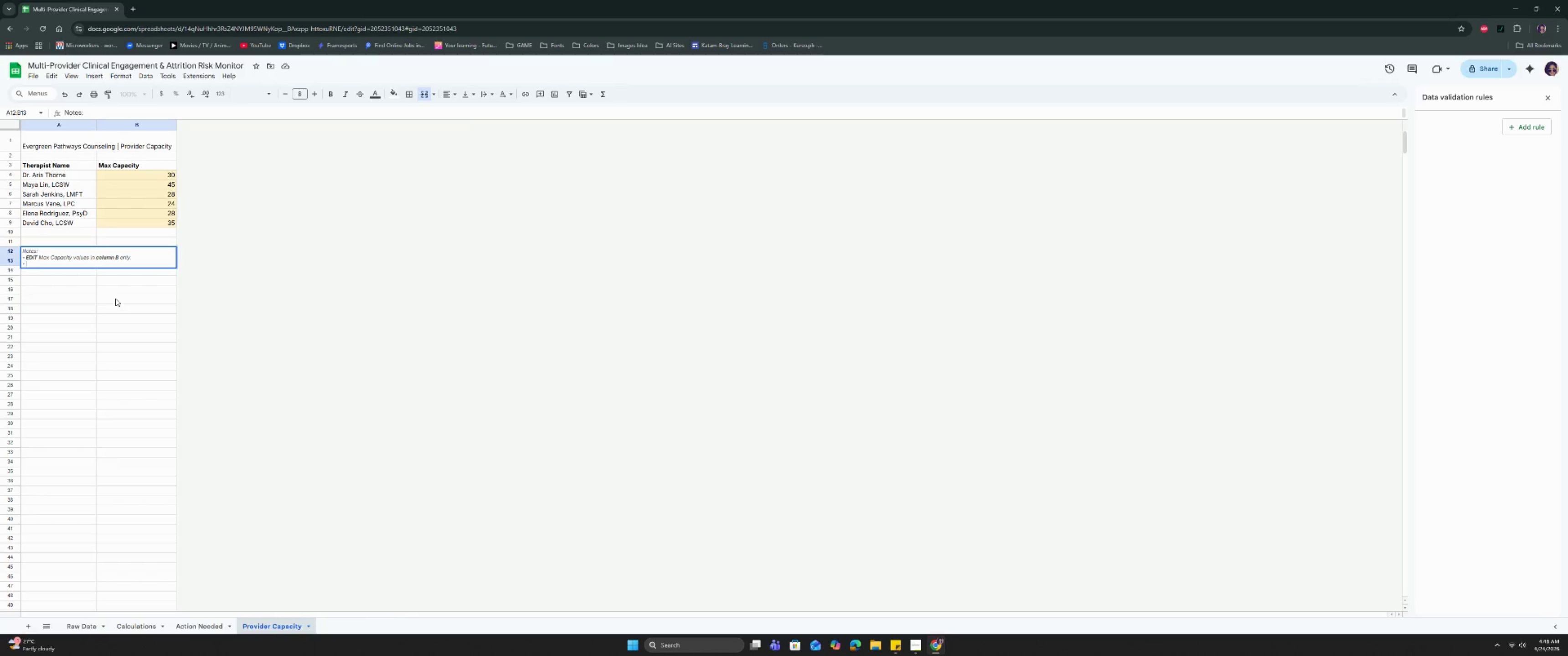 
key(Space)
 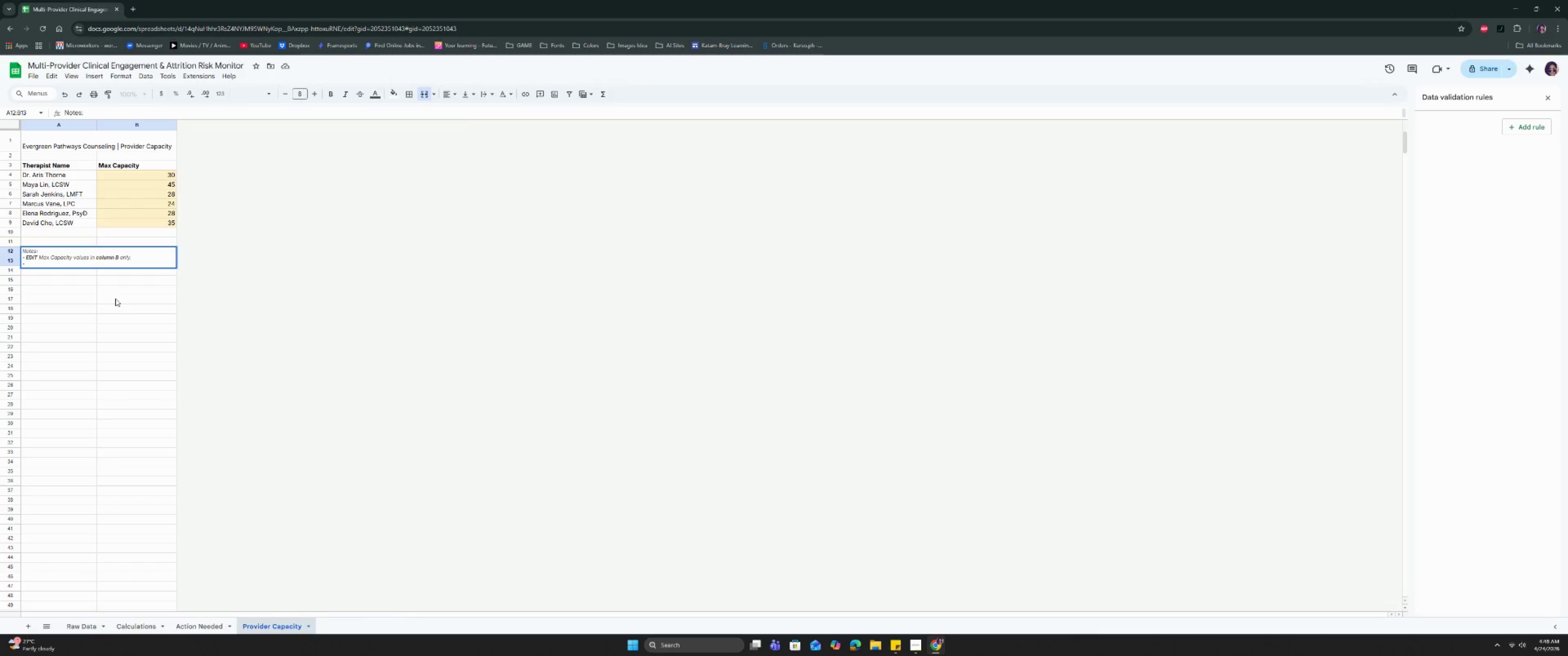 
wait(11.06)
 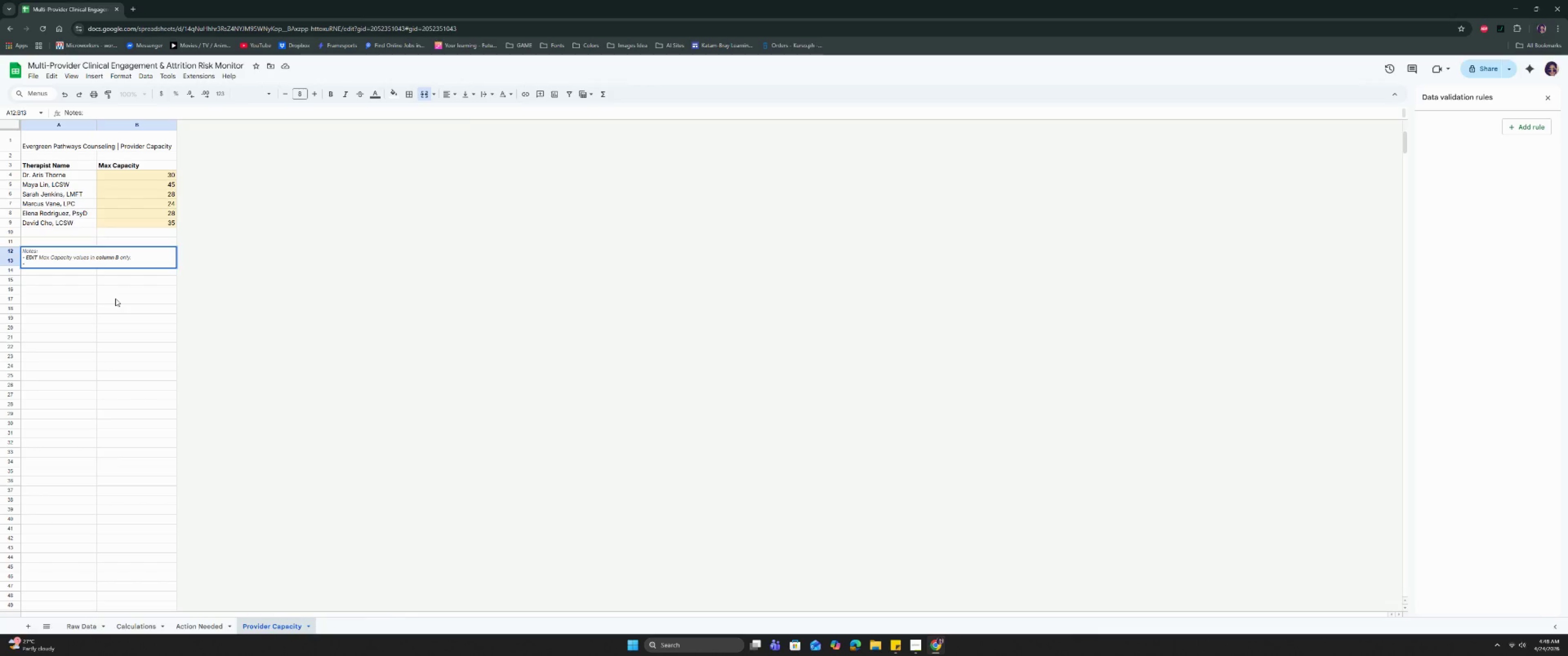 
key(CapsLock)
 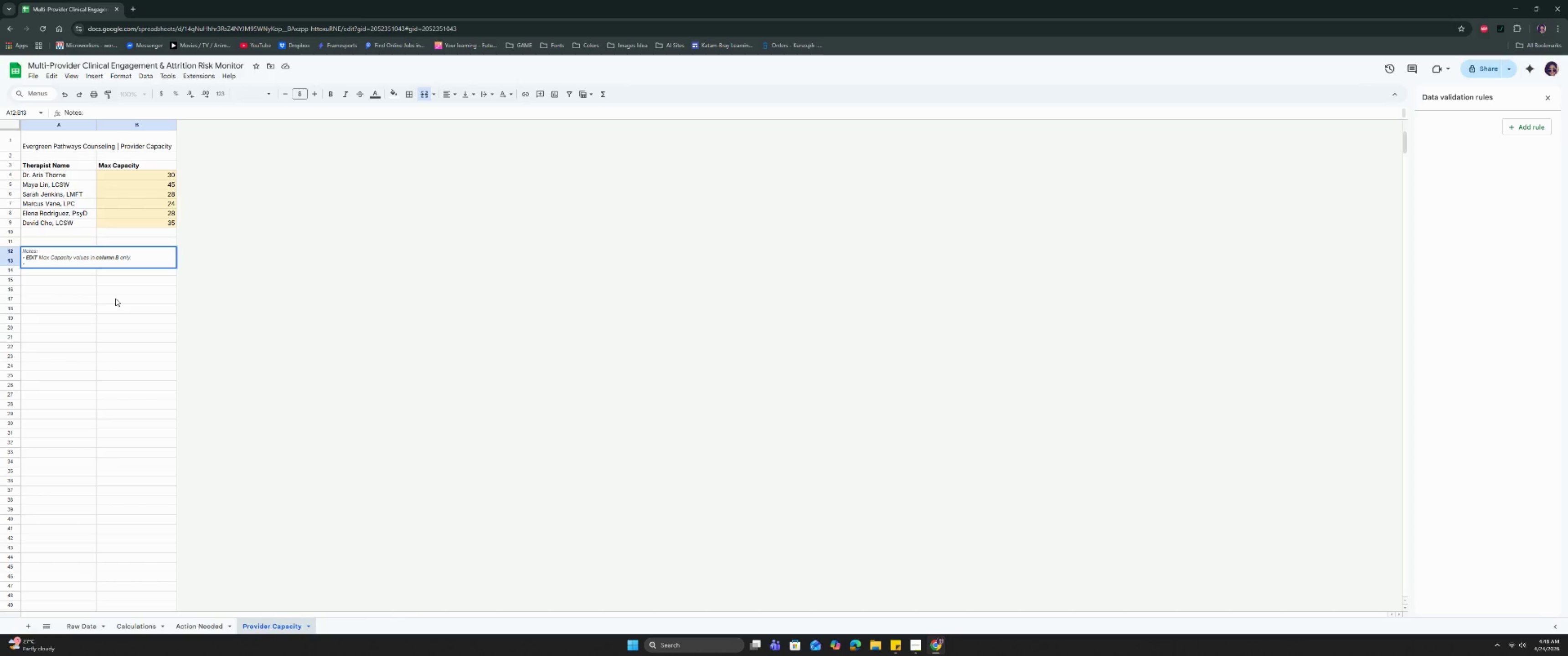 
key(T)
 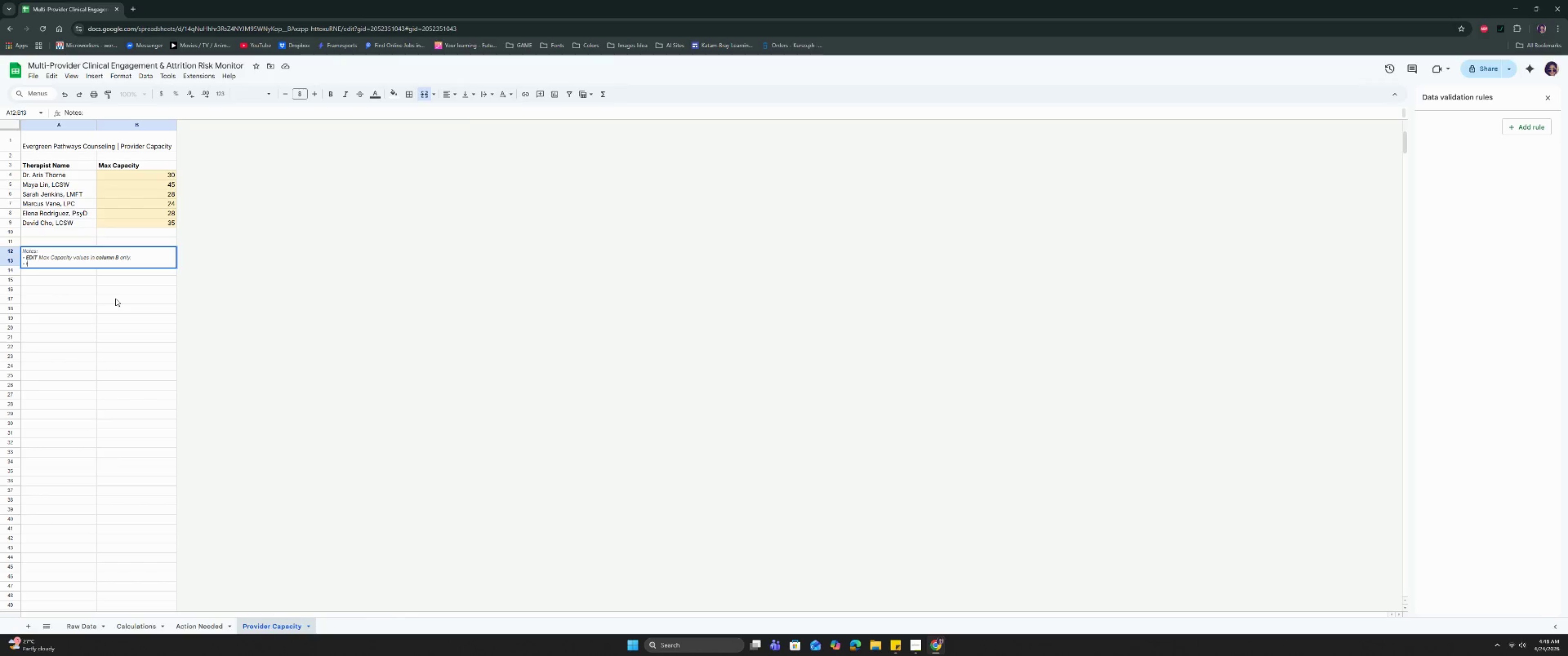 
key(CapsLock)
 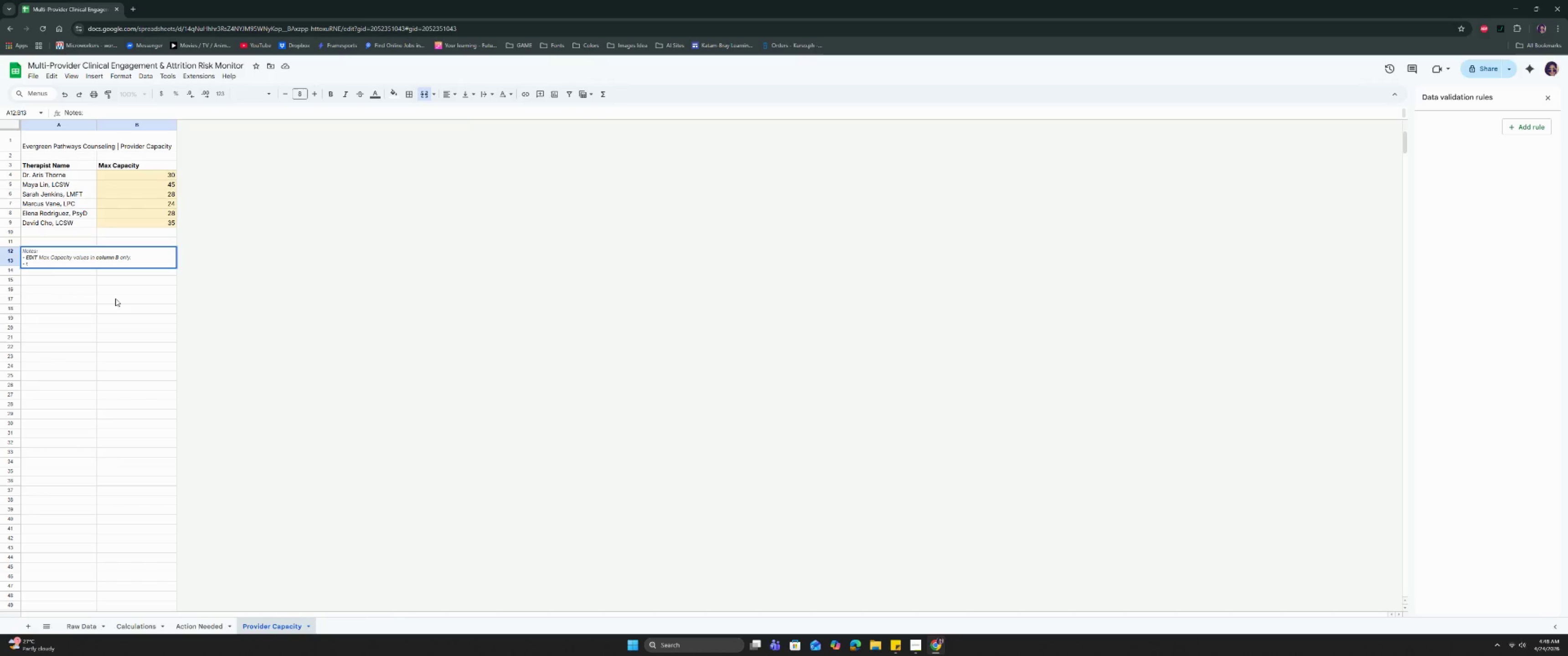 
key(Backspace)
 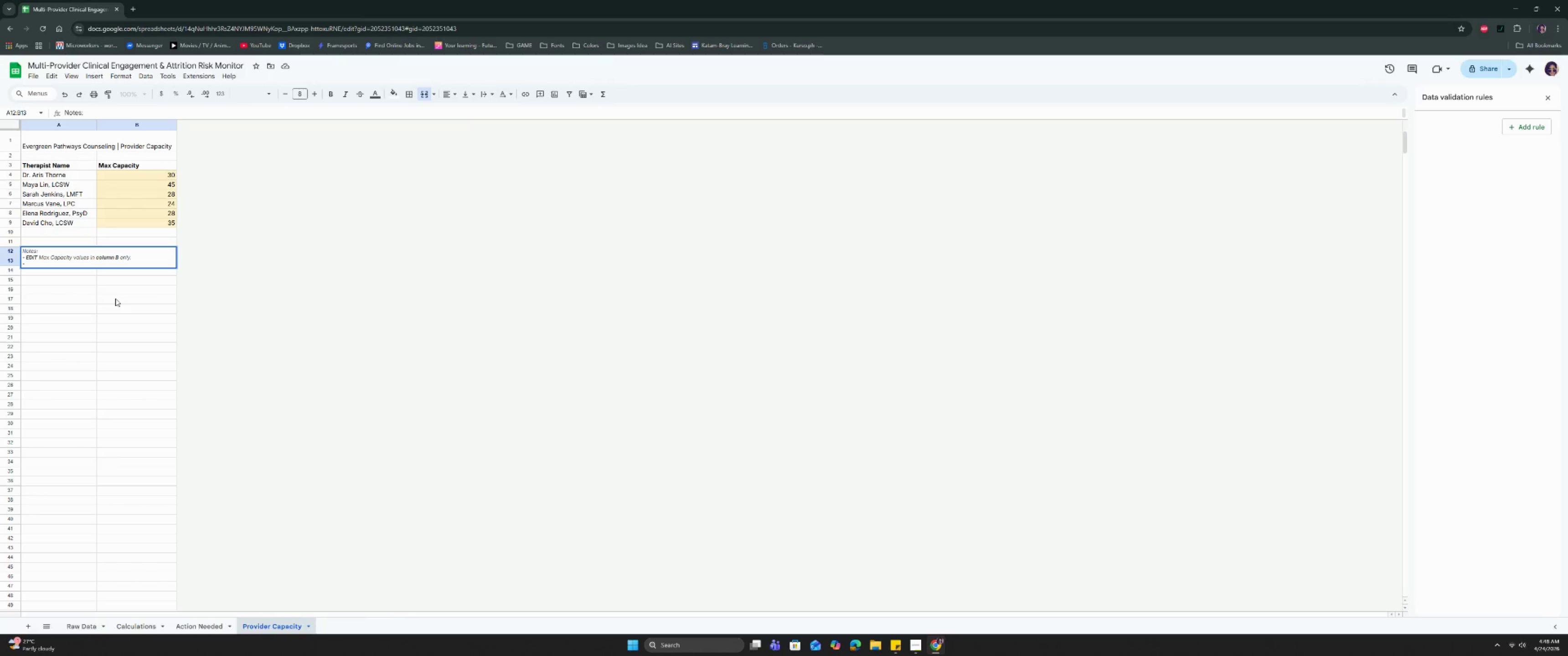 
key(Control+I)
 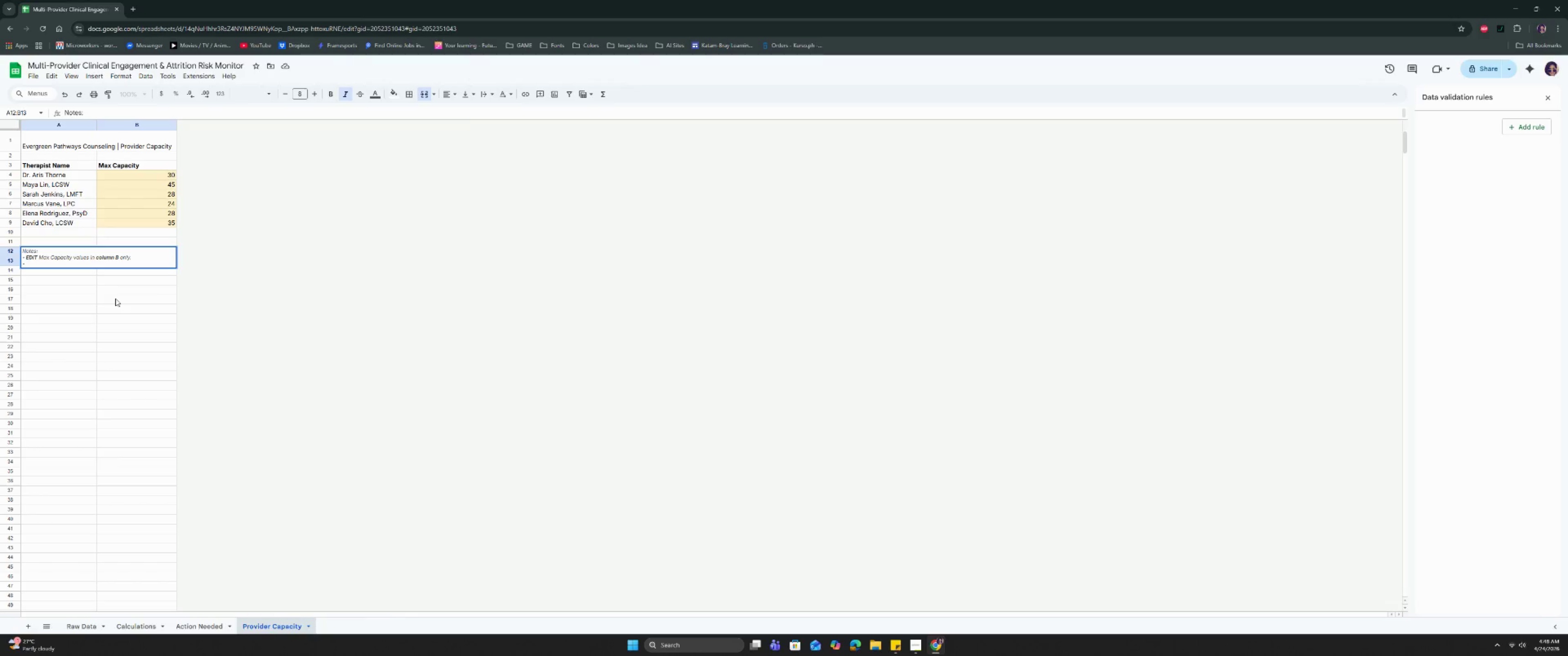 
type(Therapist names feed the r)
key(Backspace)
type(RAW )
key(Backspace)
key(Backspace)
key(Backspace)
type(aw Data dropdown/)
key(Backspace)
type(.)
 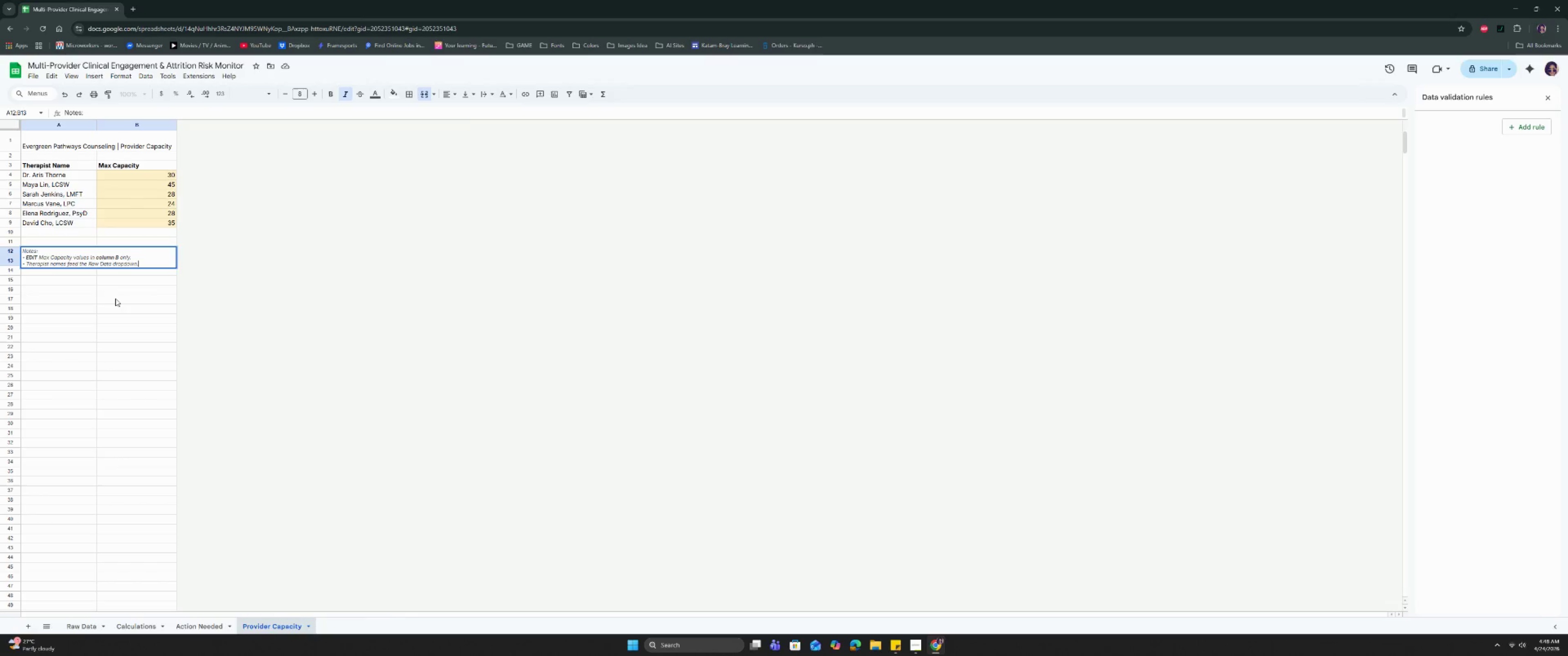 
key(Enter)
 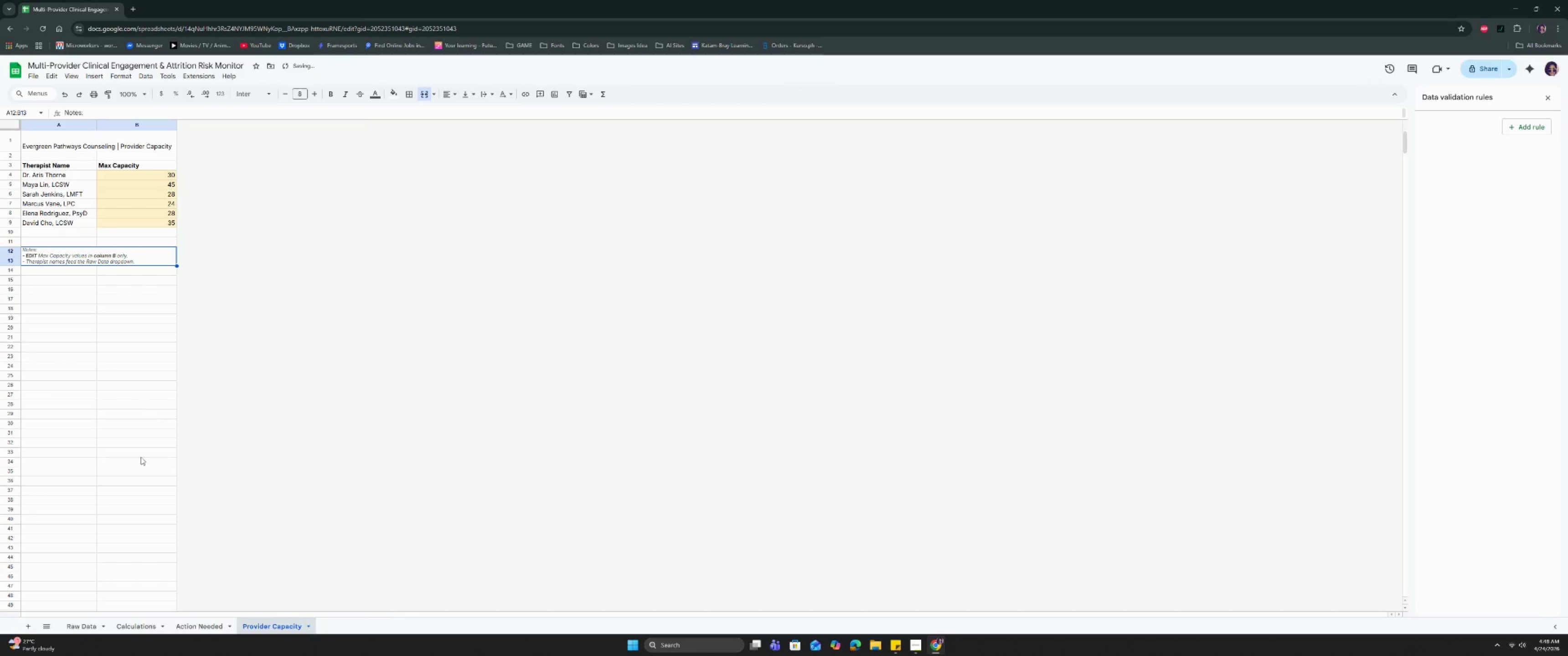 
left_click([27, 622])
 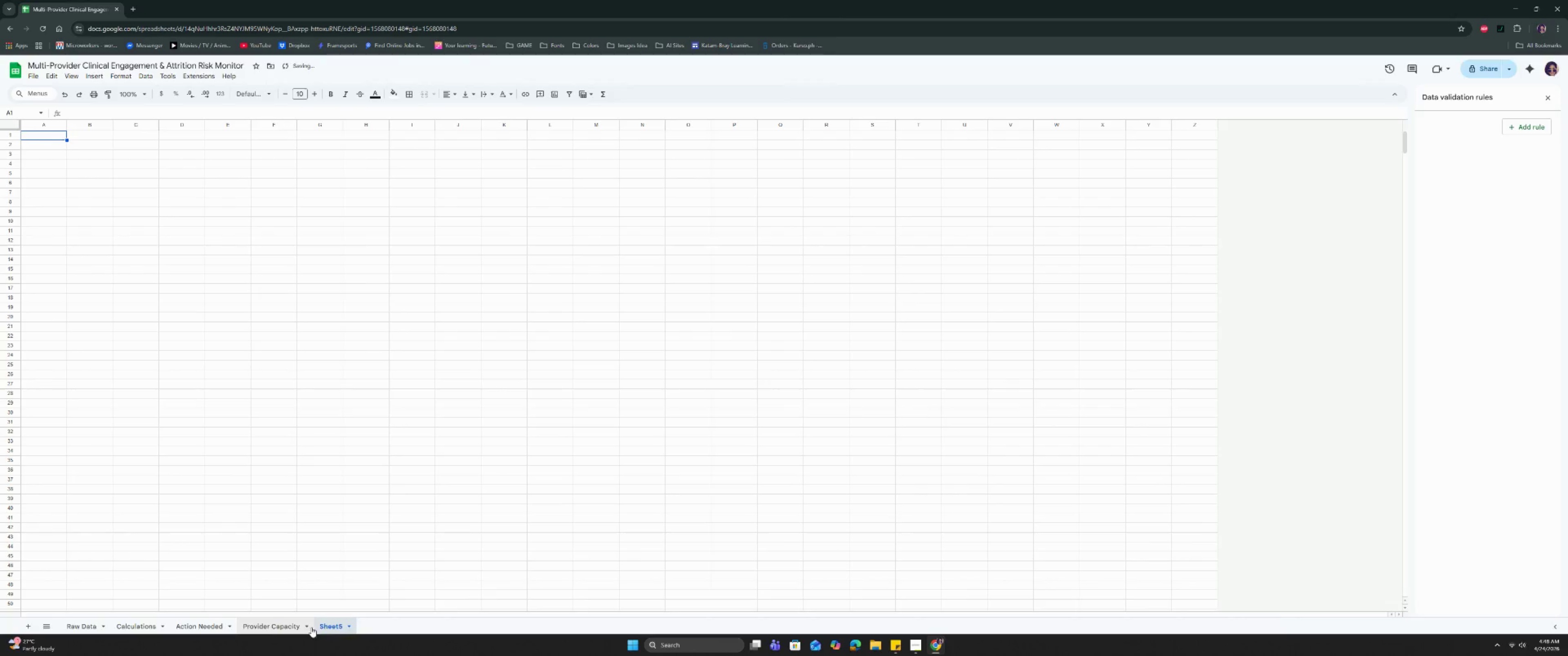 
double_click([324, 626])
 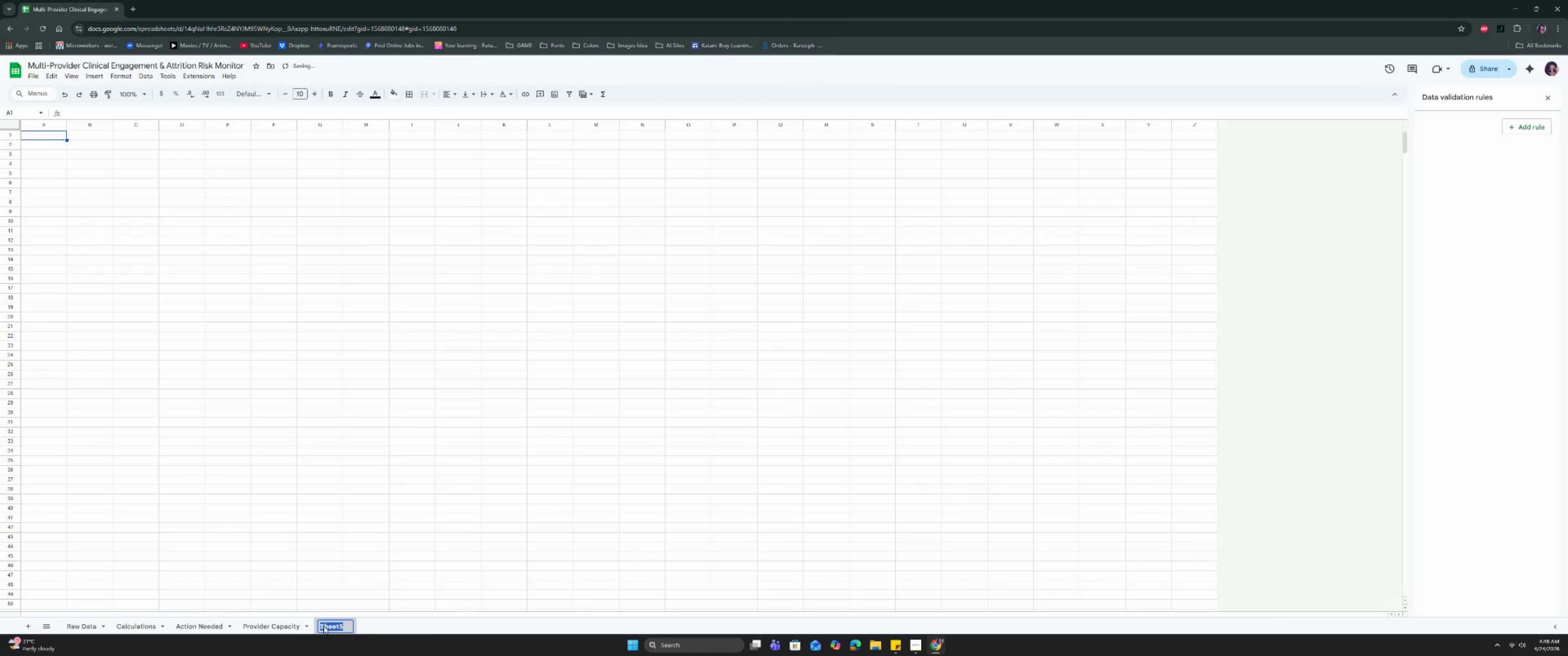 
triple_click([324, 626])
 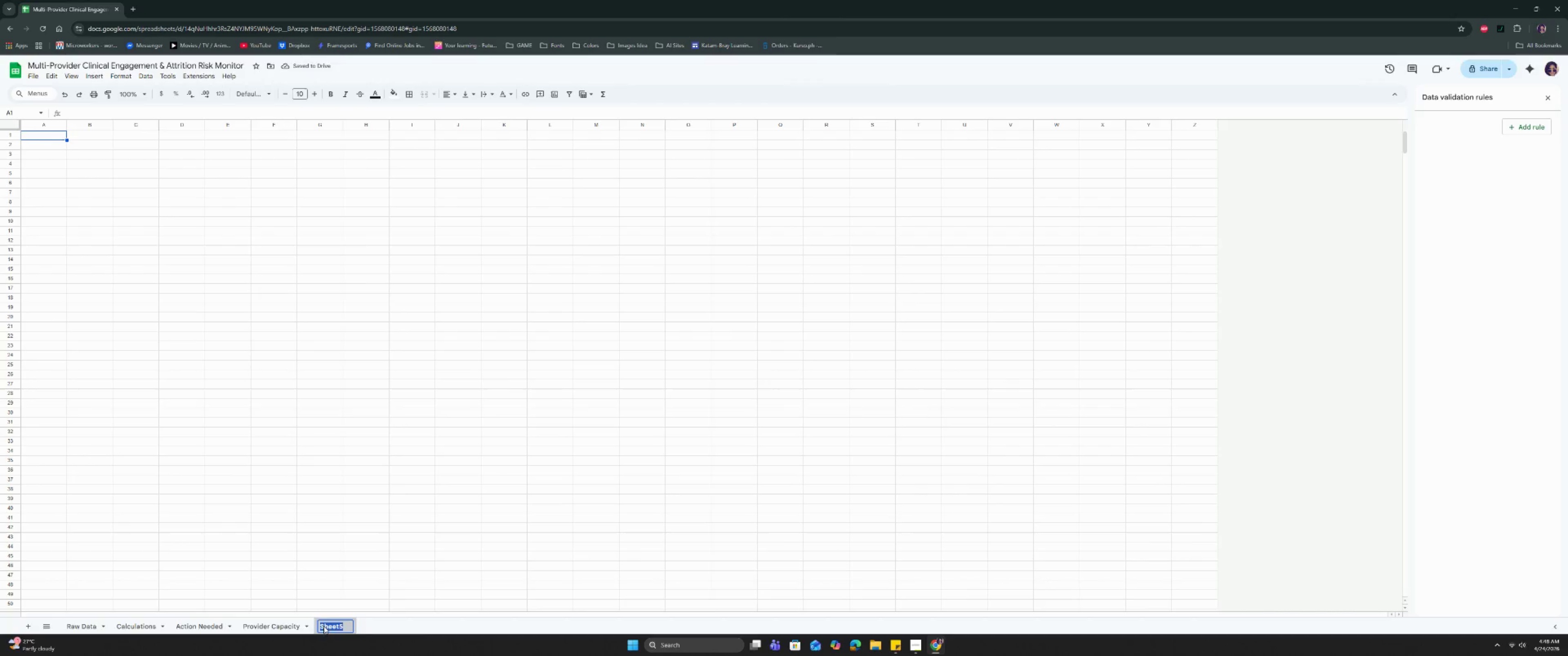 
type(Dashboard)
 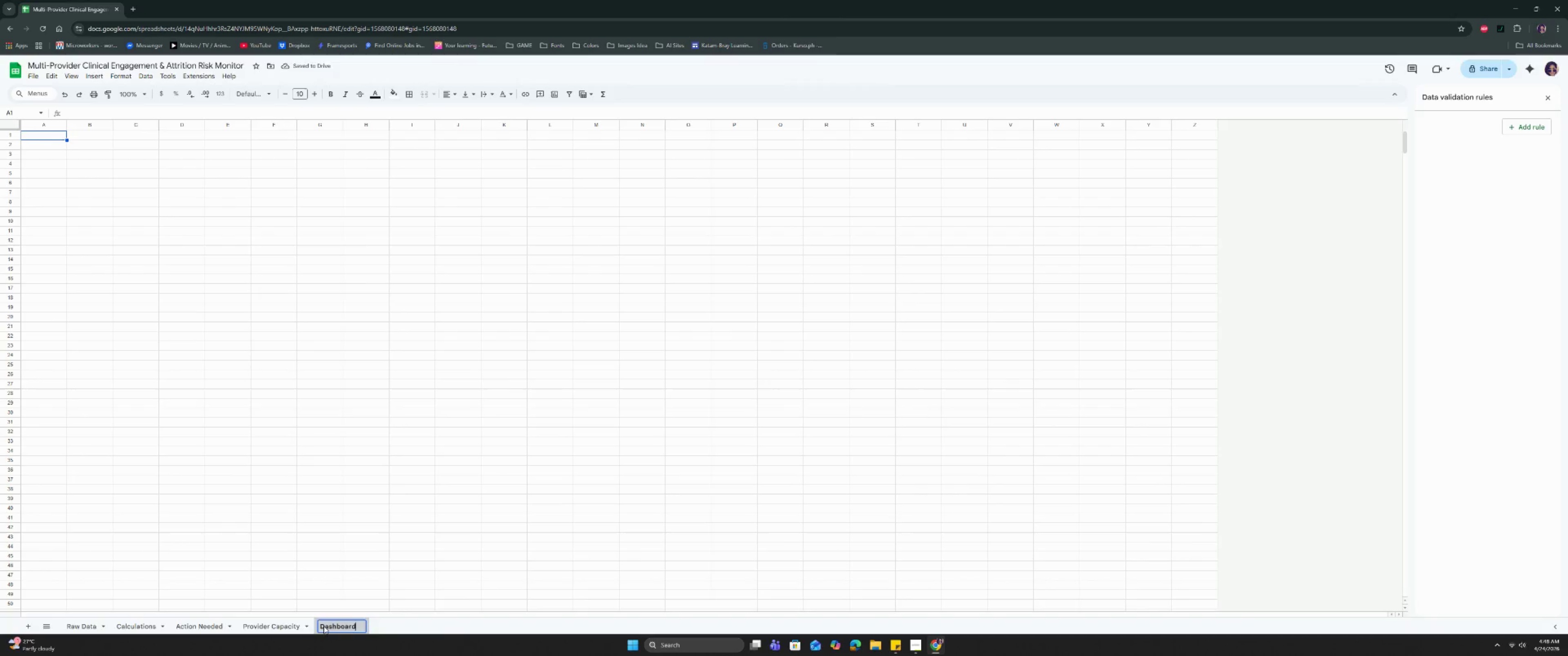 
key(Enter)
 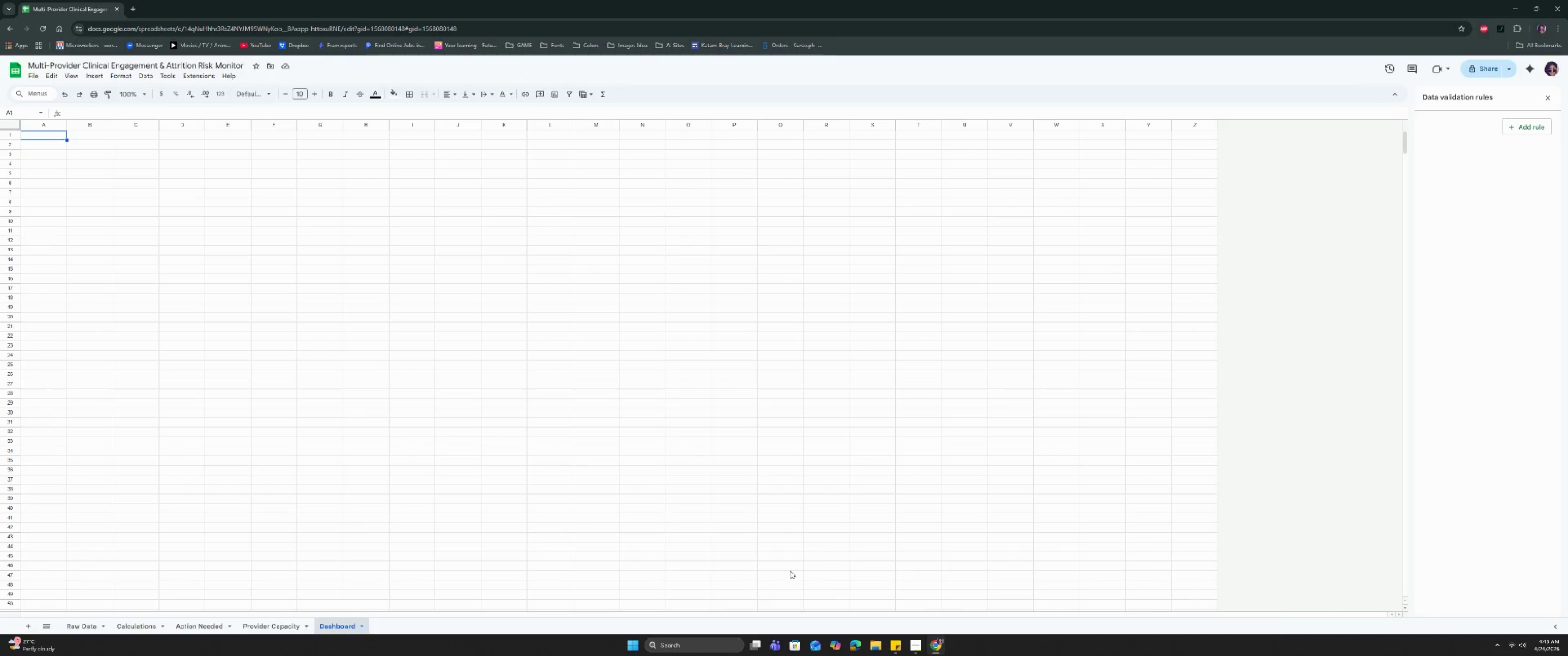 
wait(21.04)
 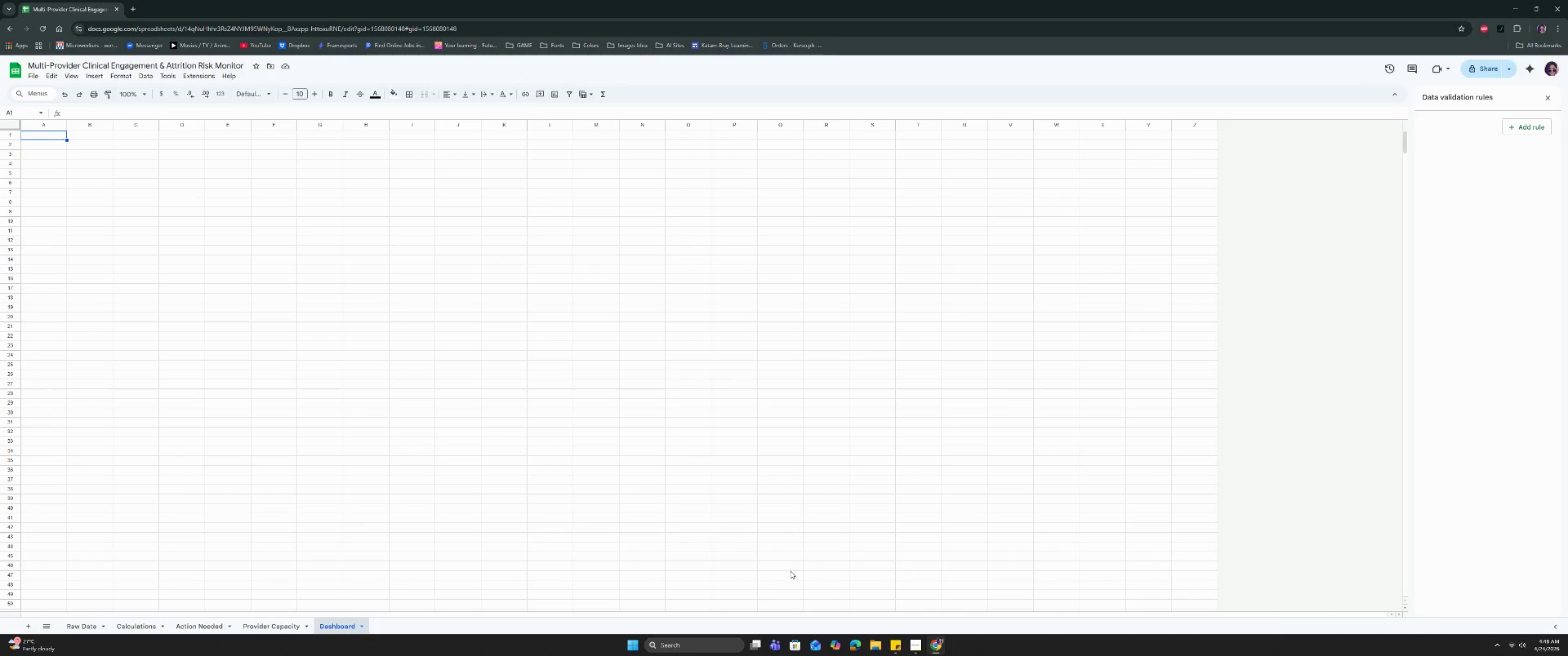 
double_click([35, 135])
 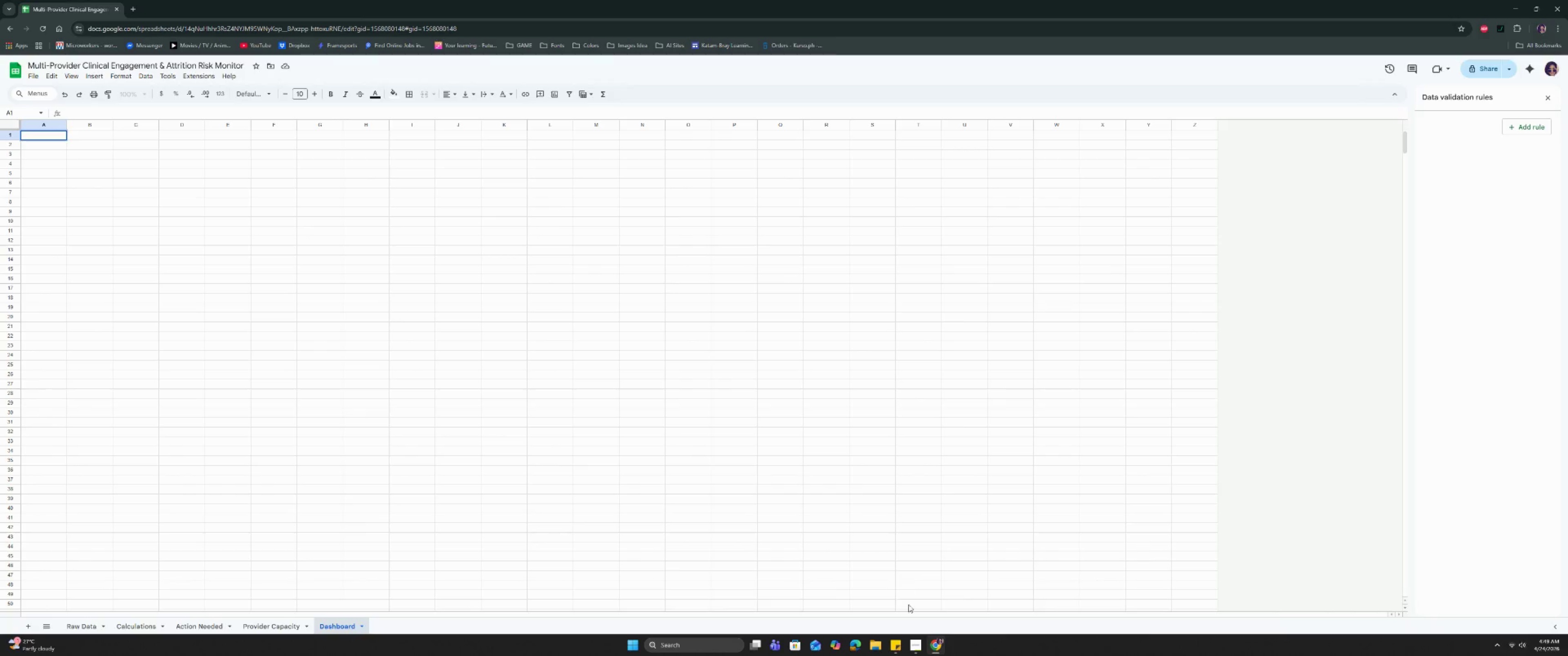 
left_click([918, 641])